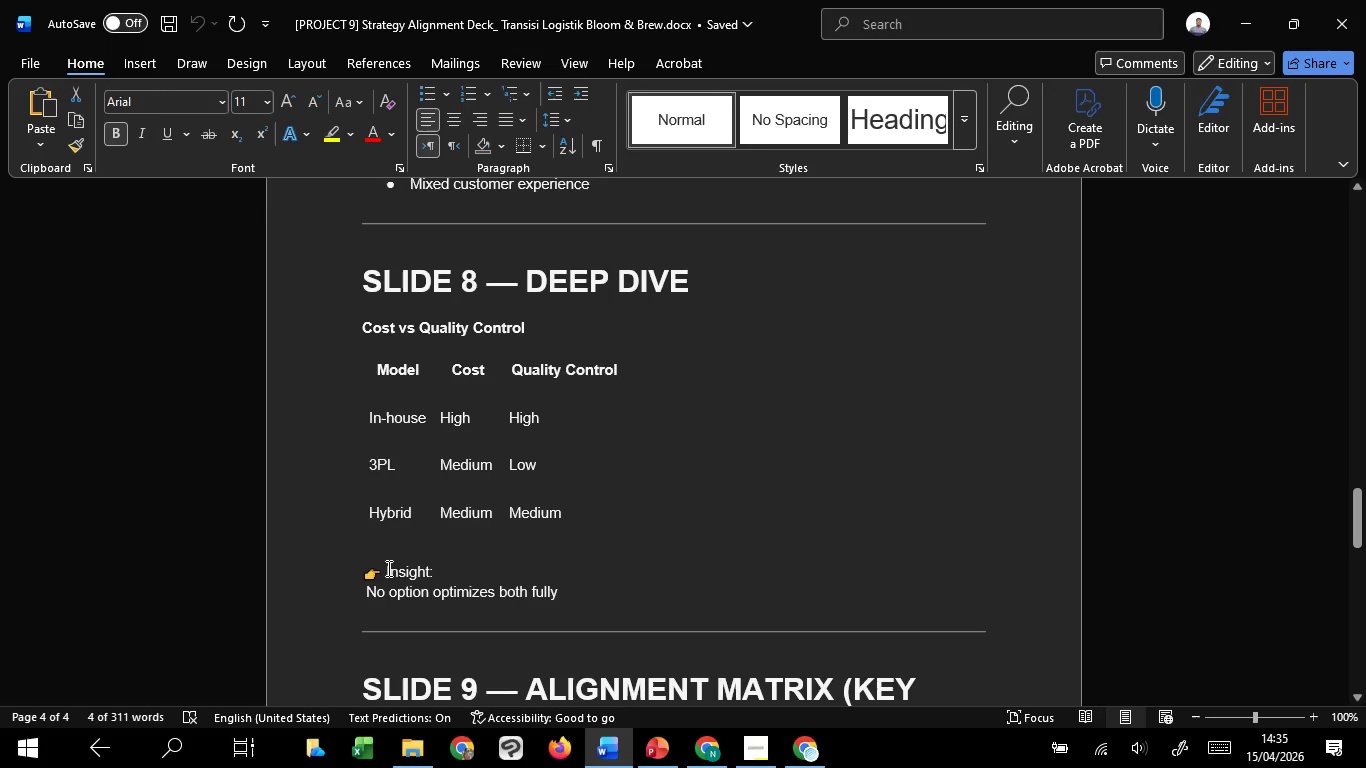 
left_click_drag(start_coordinate=[387, 568], to_coordinate=[561, 587])
 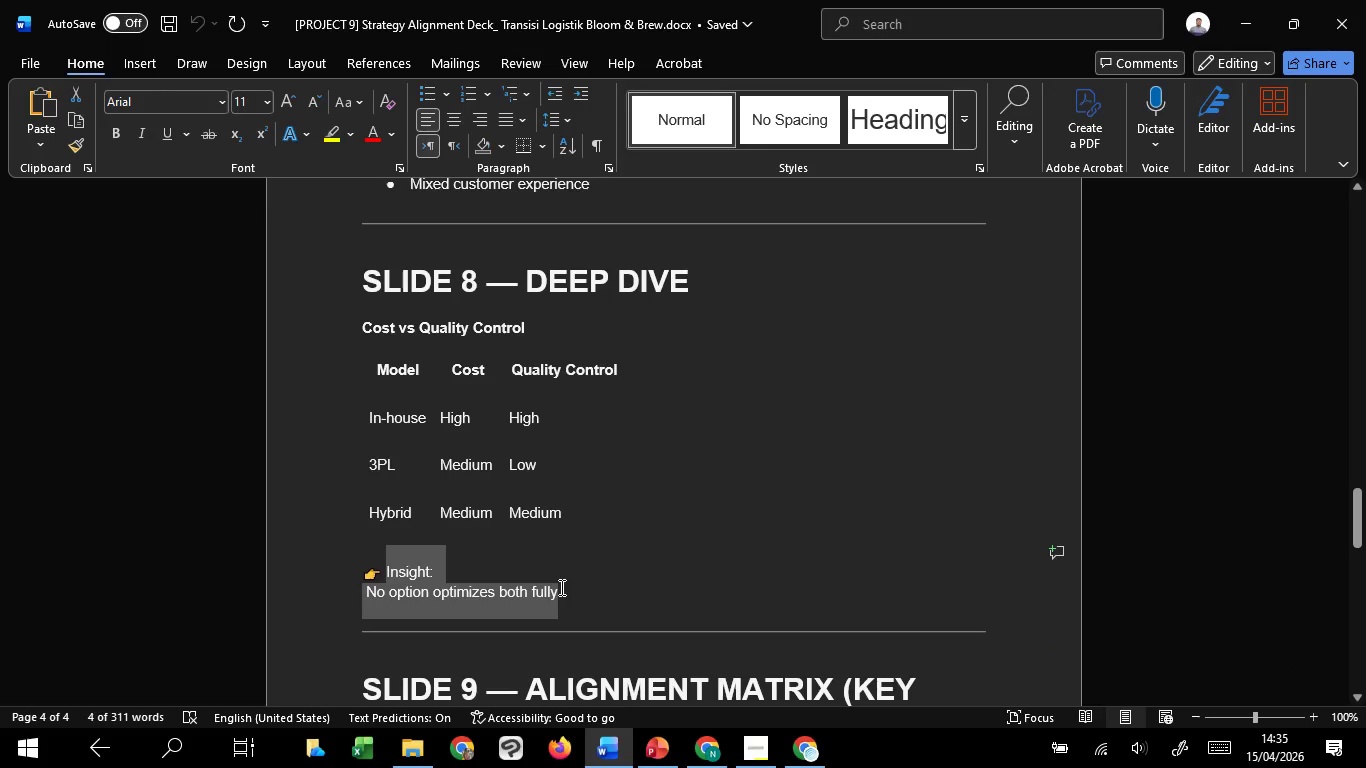 
key(Control+C)
 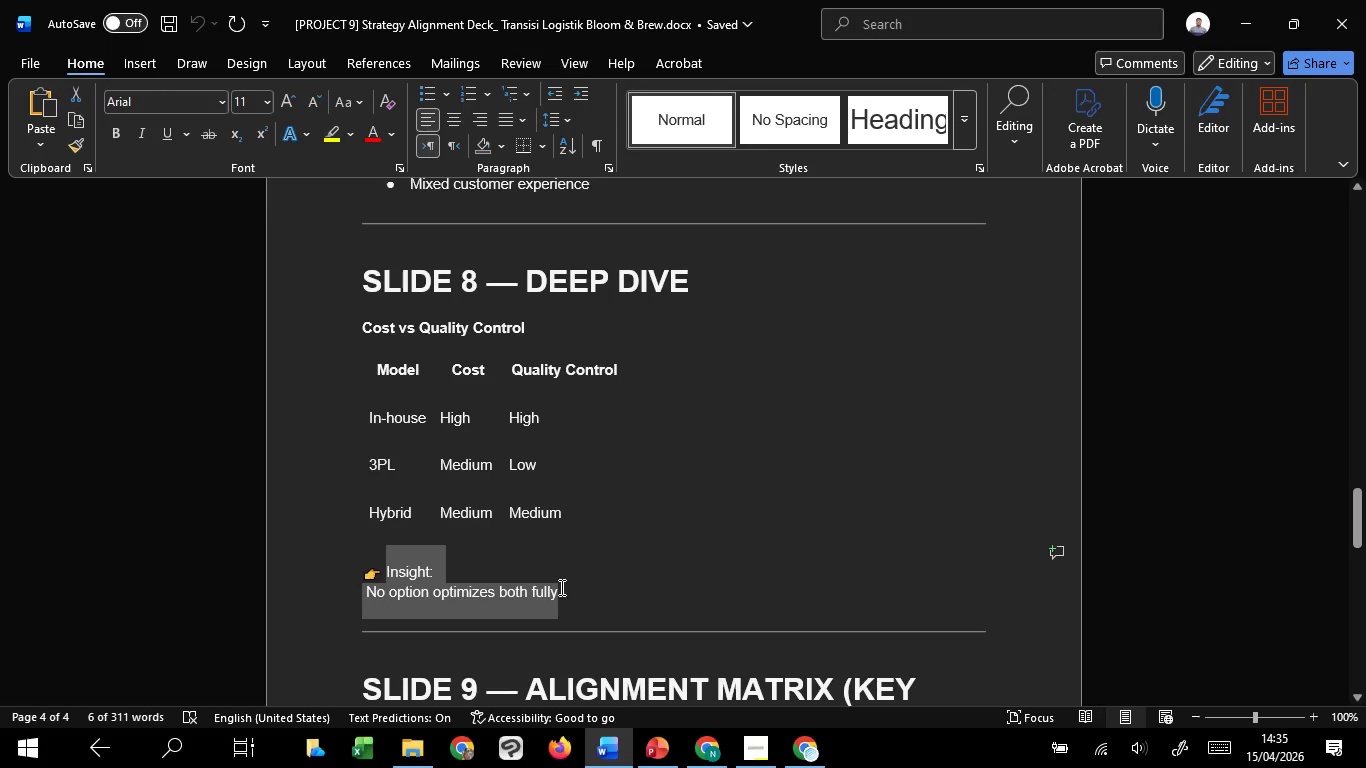 
key(Control+C)
 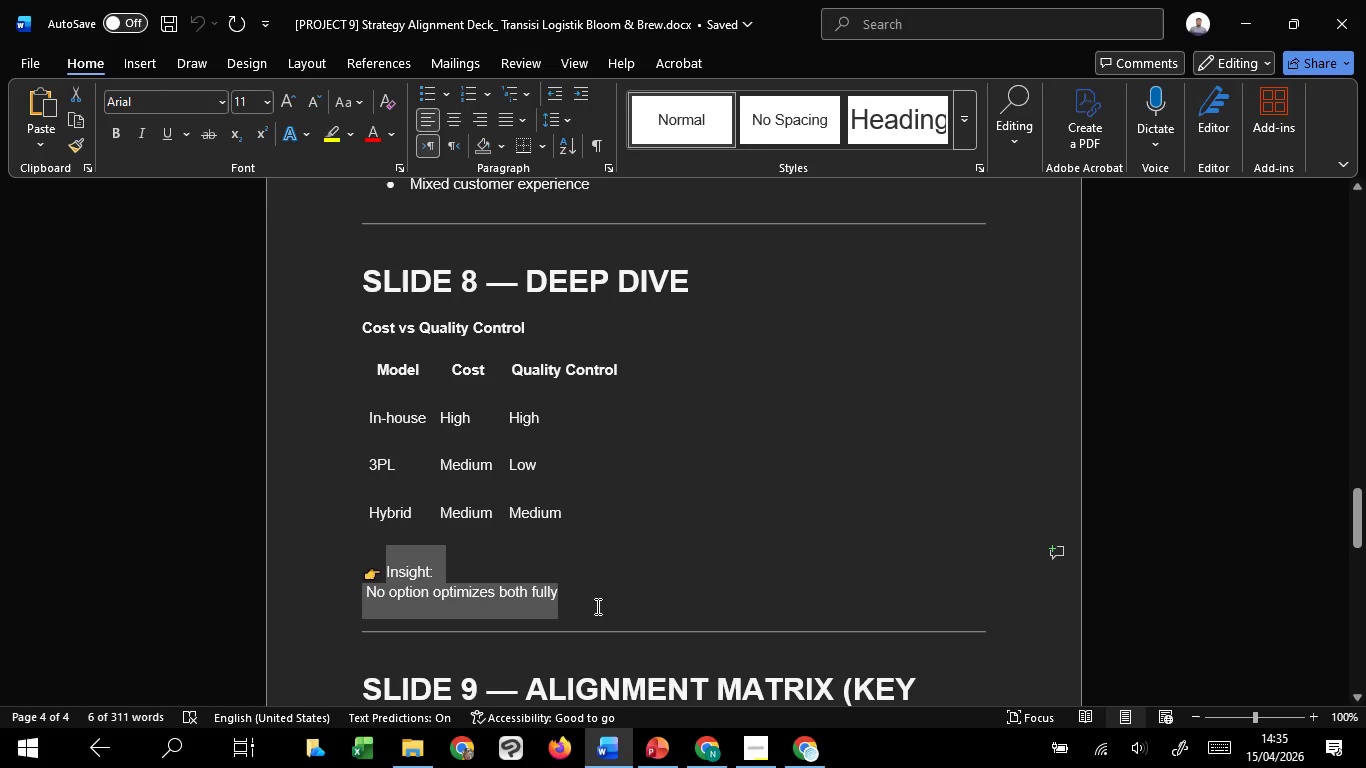 
key(Control+C)
 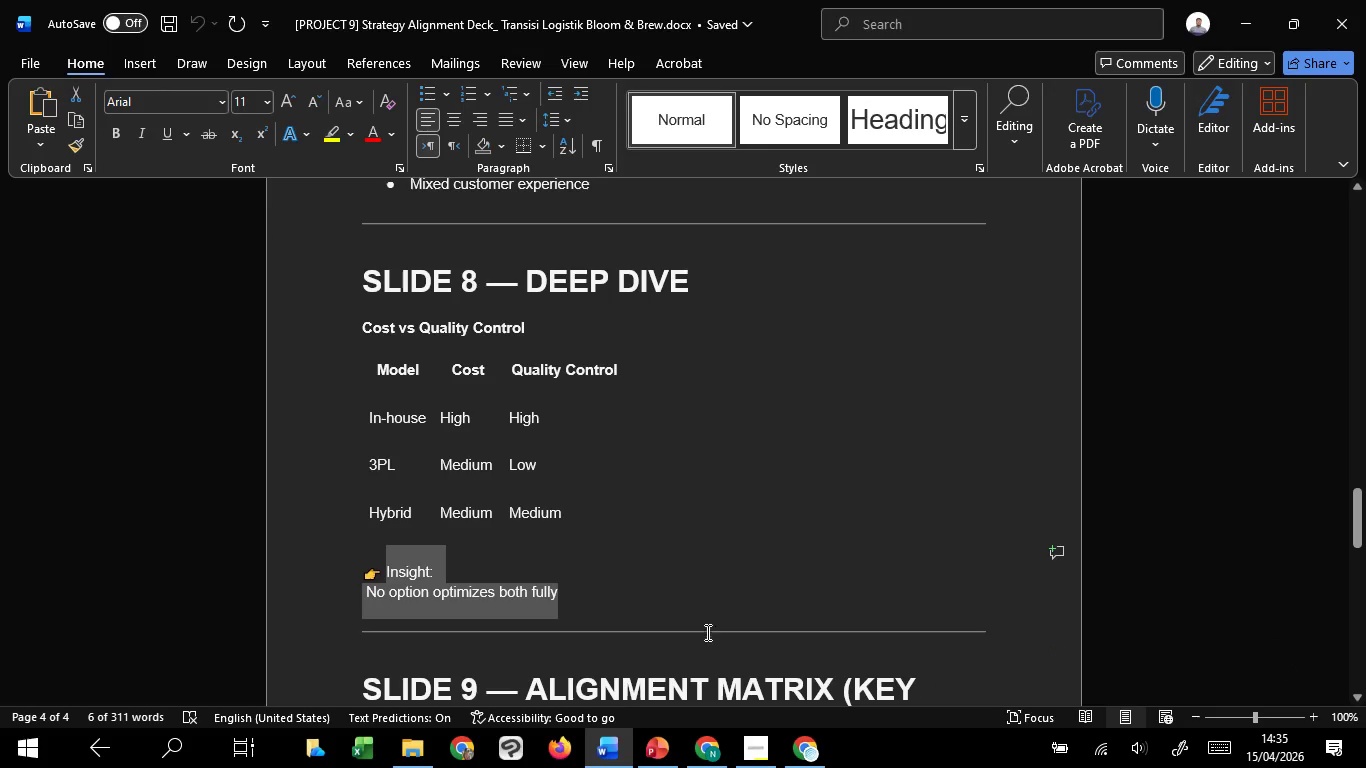 
key(Control+C)
 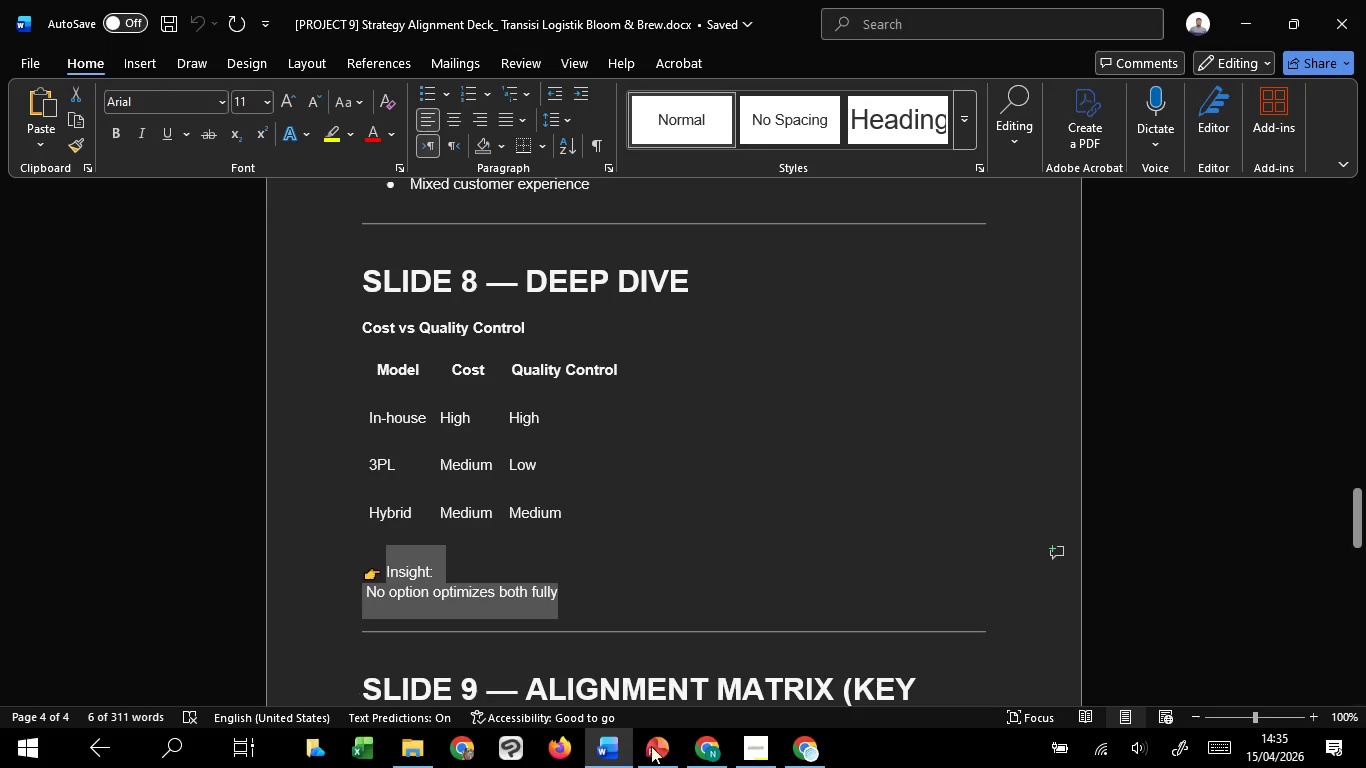 
key(Control+C)
 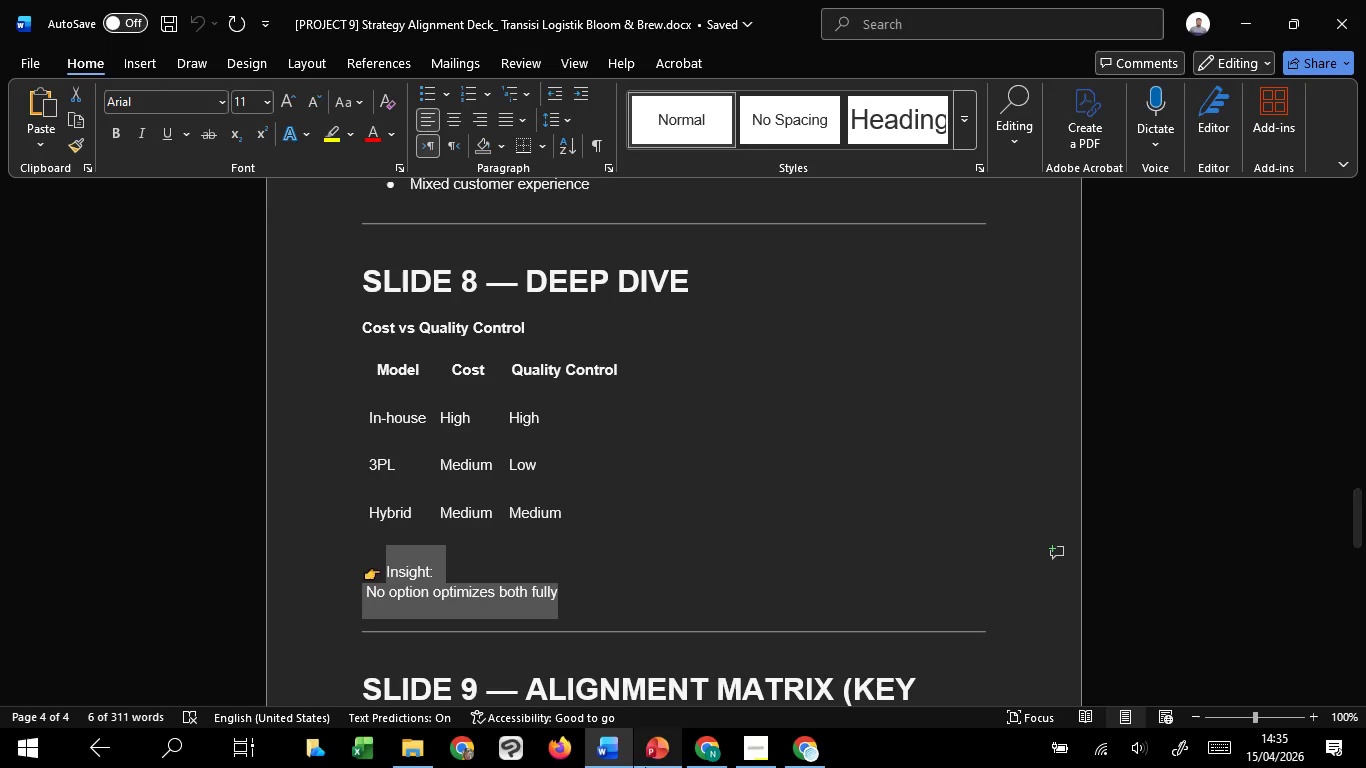 
key(Control+C)
 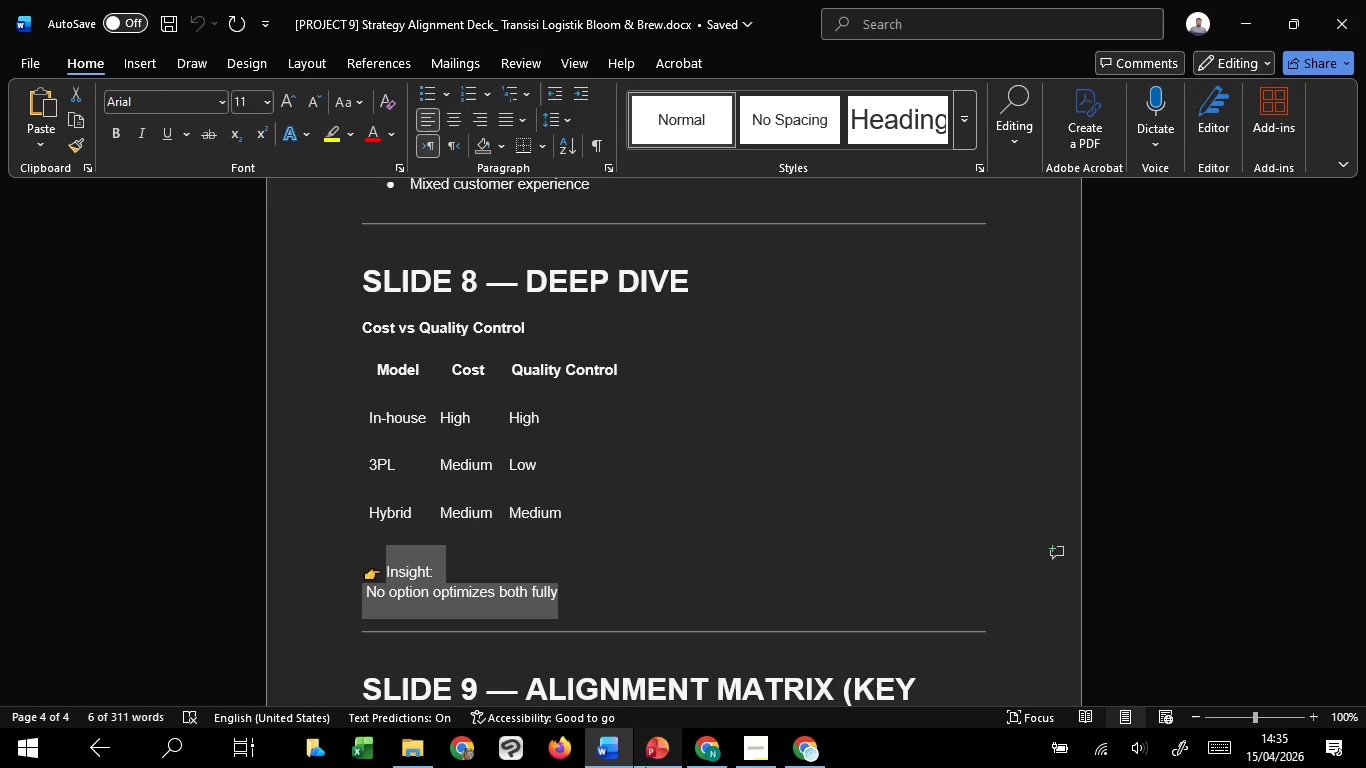 
key(Control+C)
 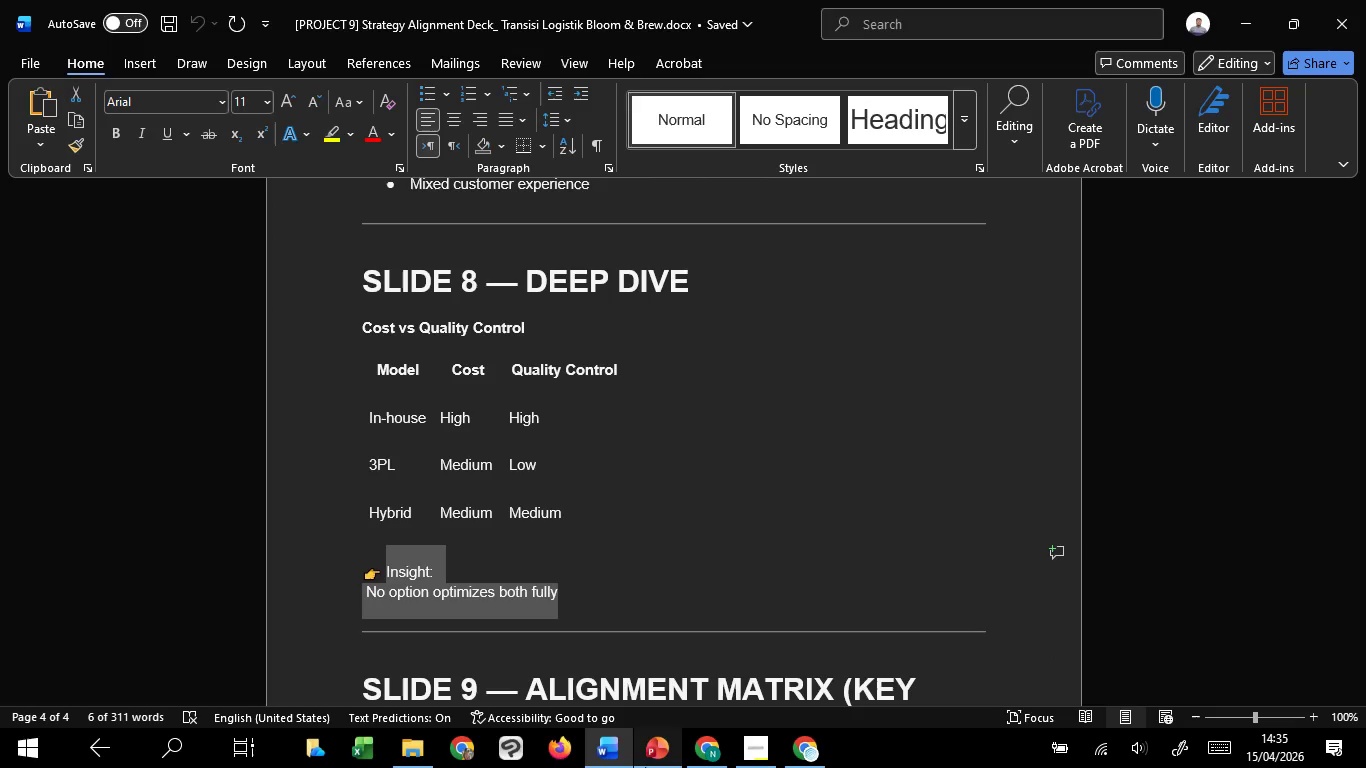 
key(Control+C)
 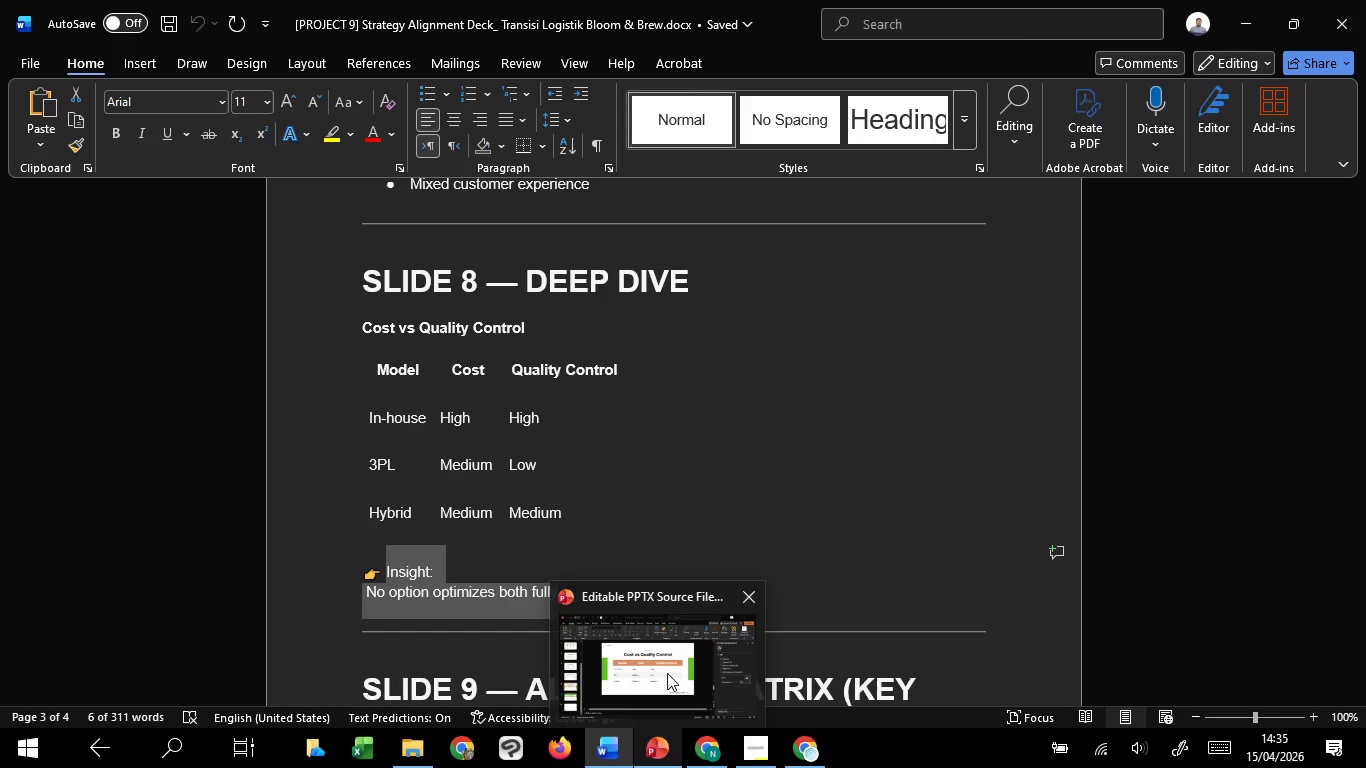 
left_click([667, 673])
 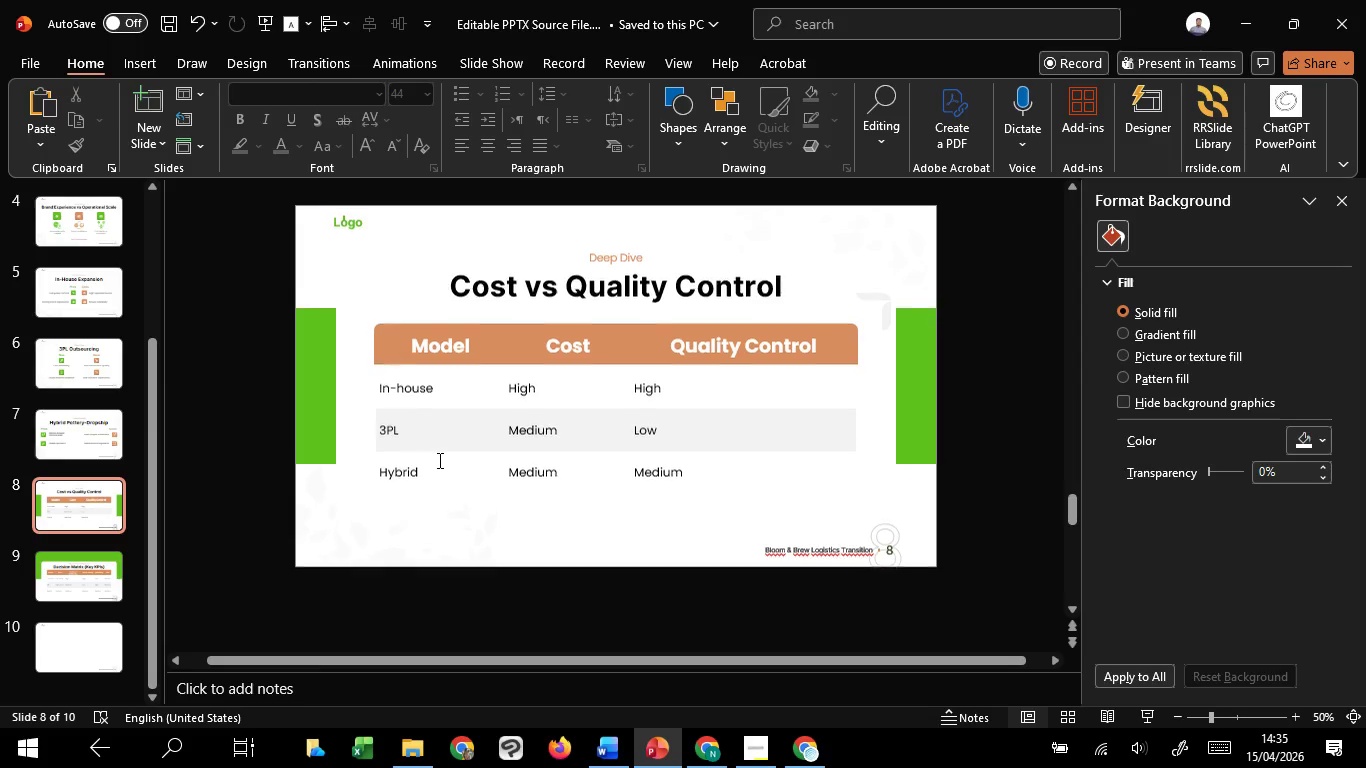 
scroll: coordinate [540, 478], scroll_direction: up, amount: 11.0
 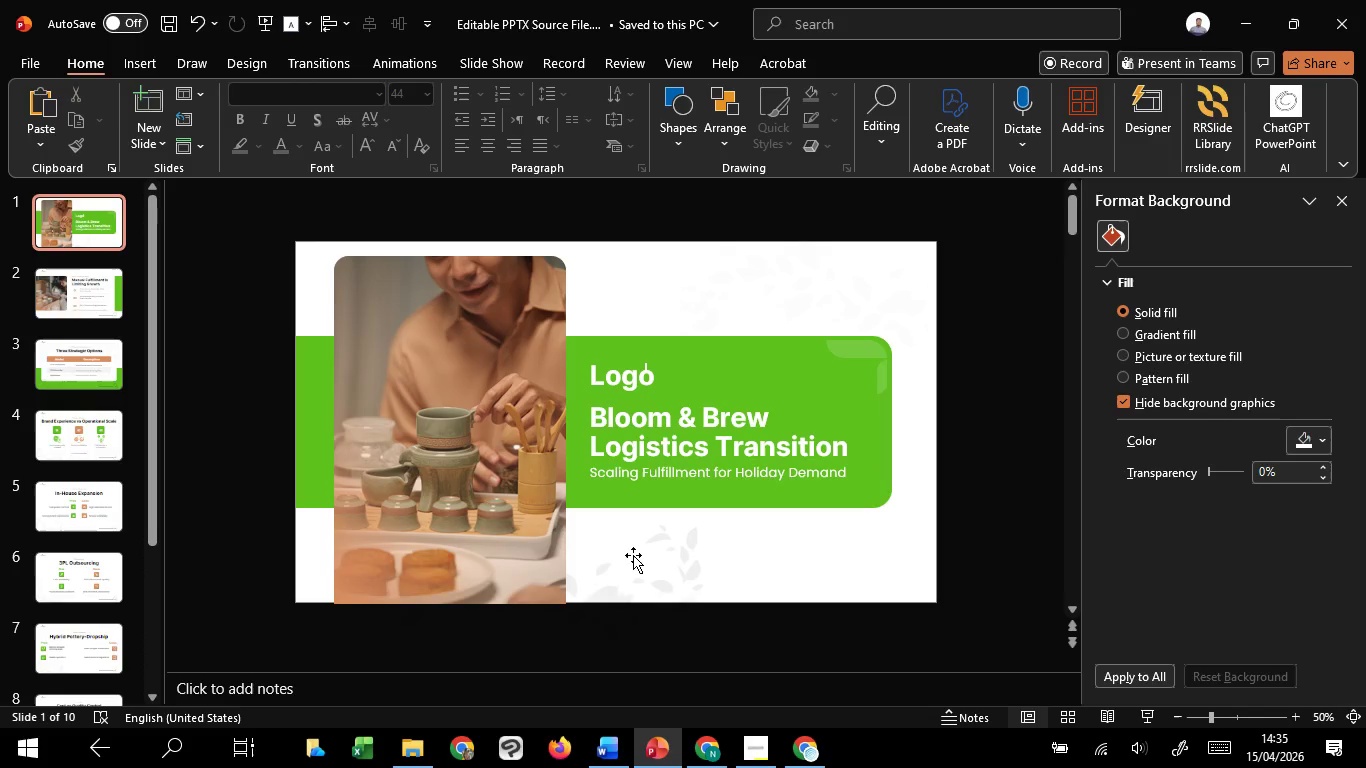 
scroll: coordinate [633, 555], scroll_direction: down, amount: 1.0
 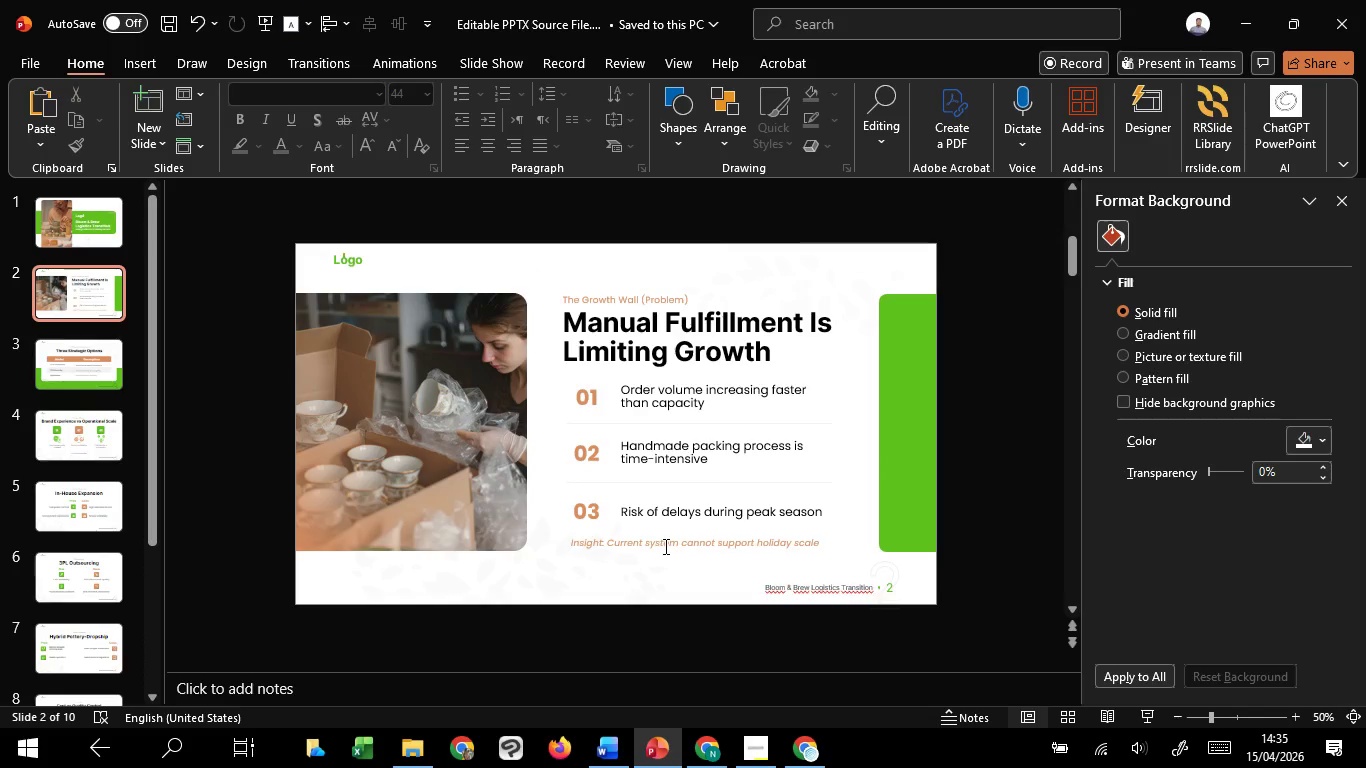 
left_click([664, 546])
 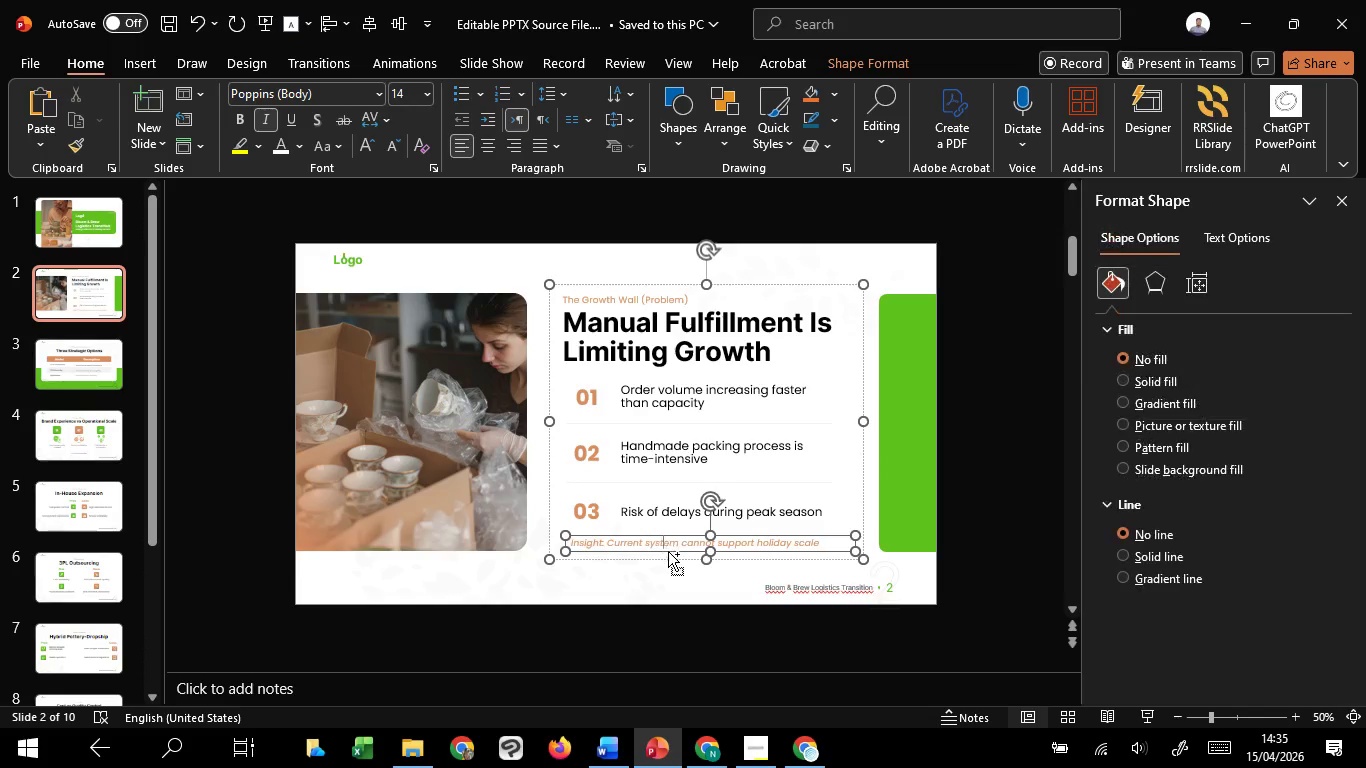 
hold_key(key=ControlLeft, duration=1.3)
hold_key(key=ShiftLeft, duration=1.06)
left_click_drag(start_coordinate=[668, 551], to_coordinate=[670, 583])
 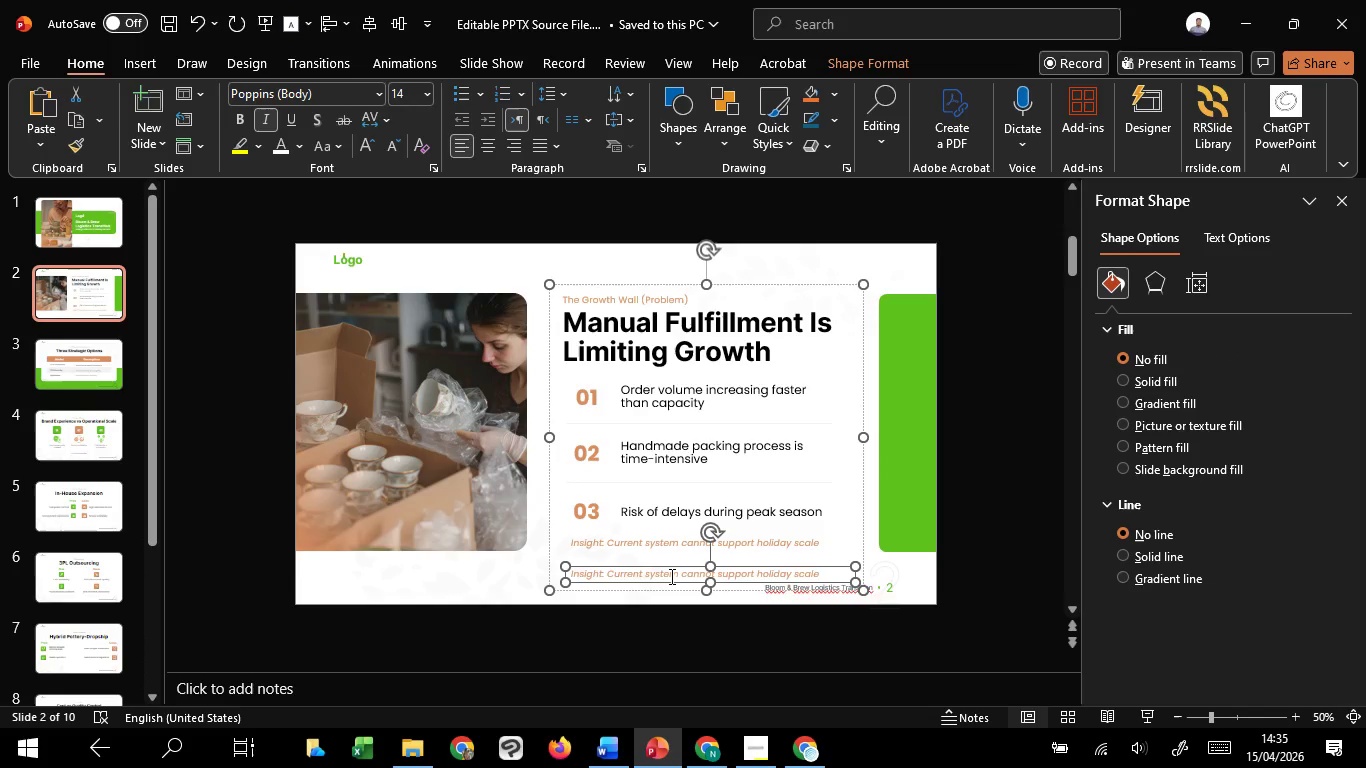 
left_click([670, 576])
 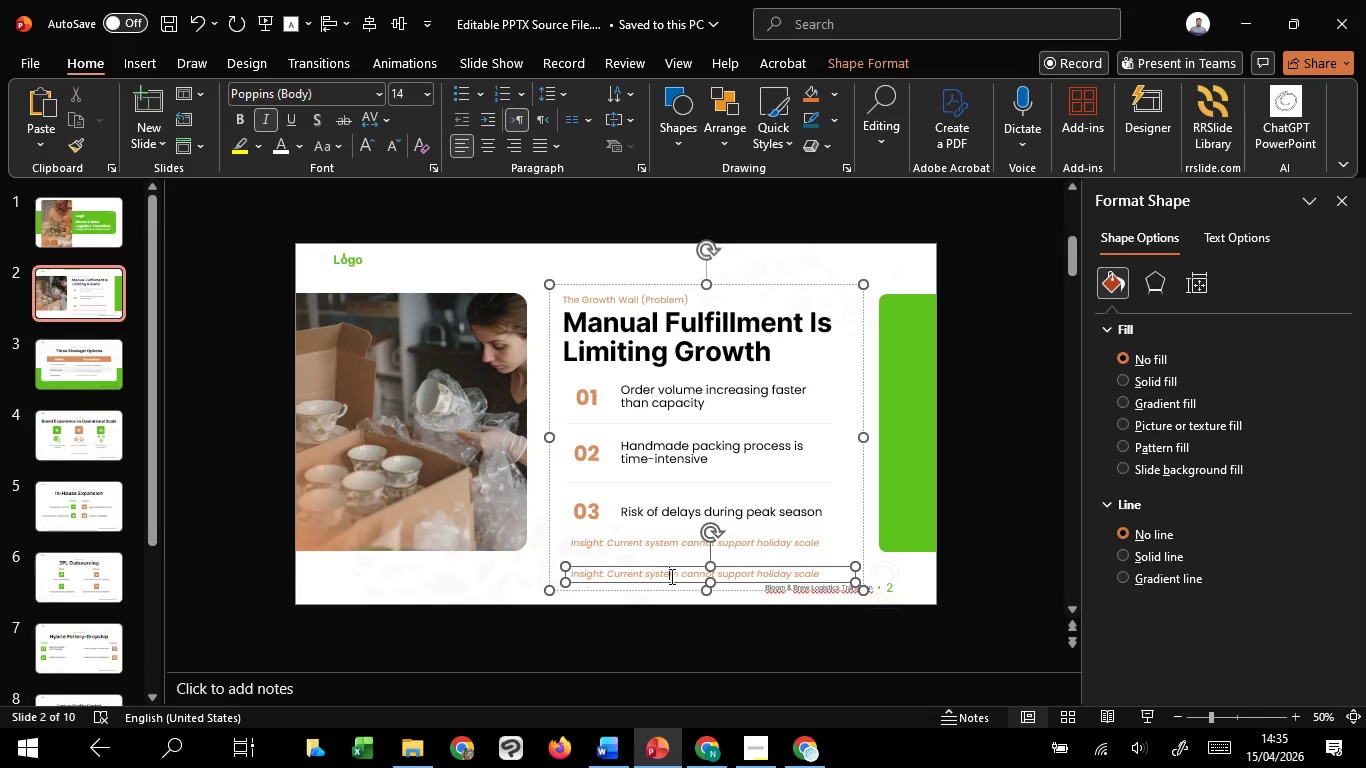 
key(Control+A)
 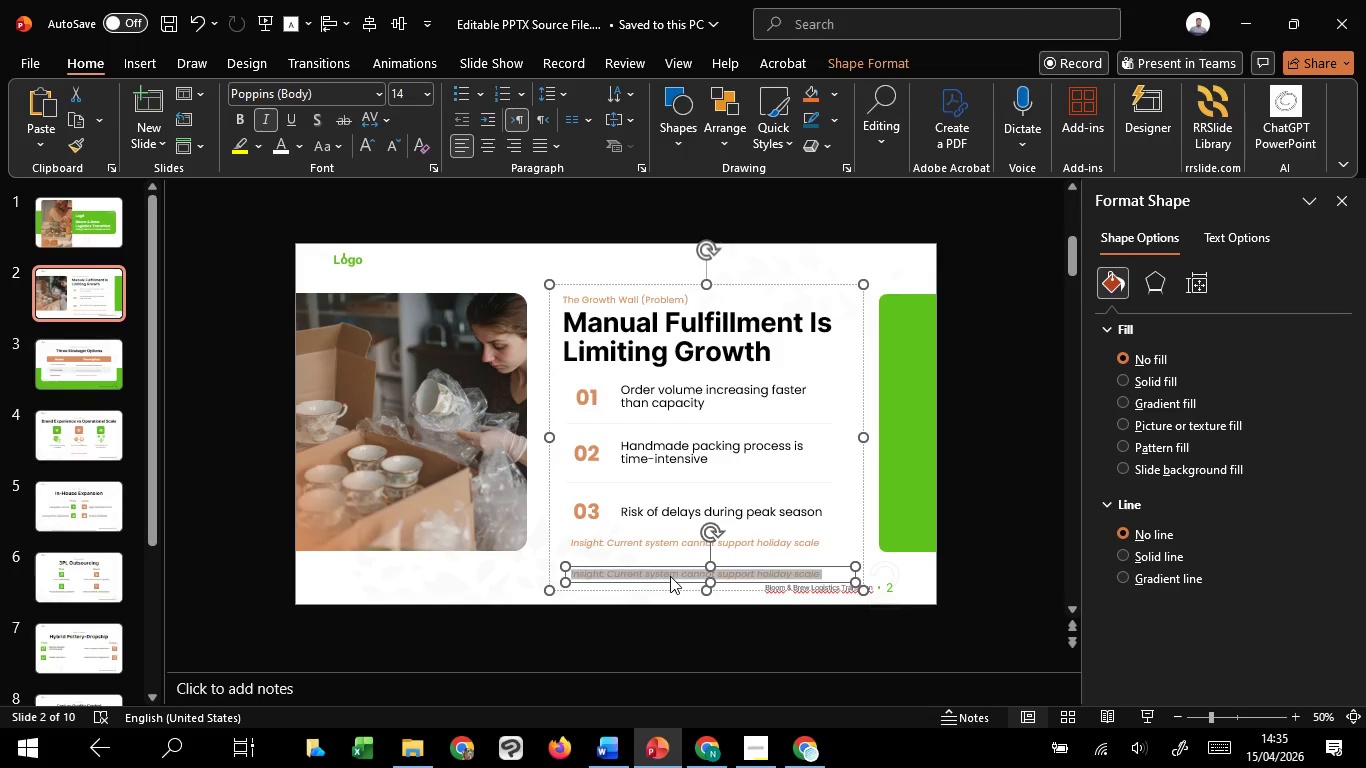 
right_click([670, 576])
 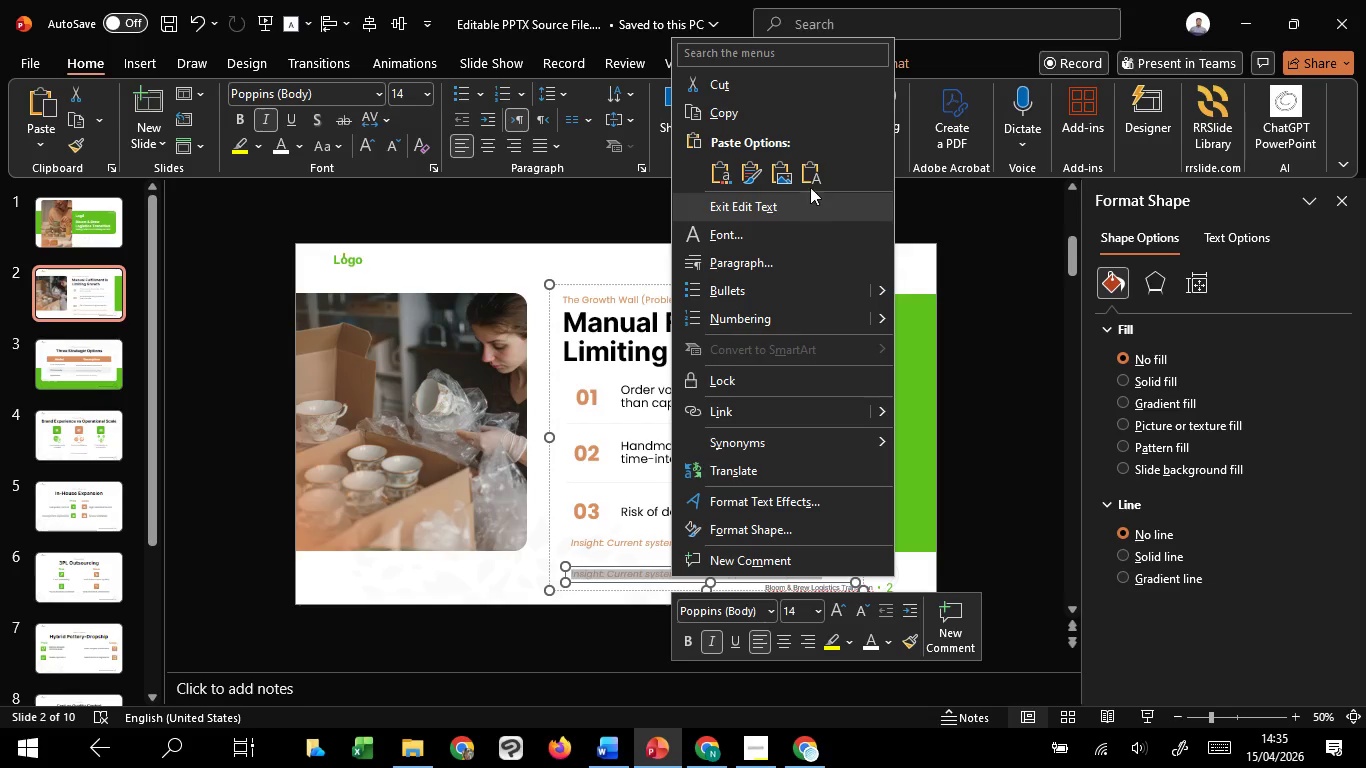 
left_click([810, 167])
 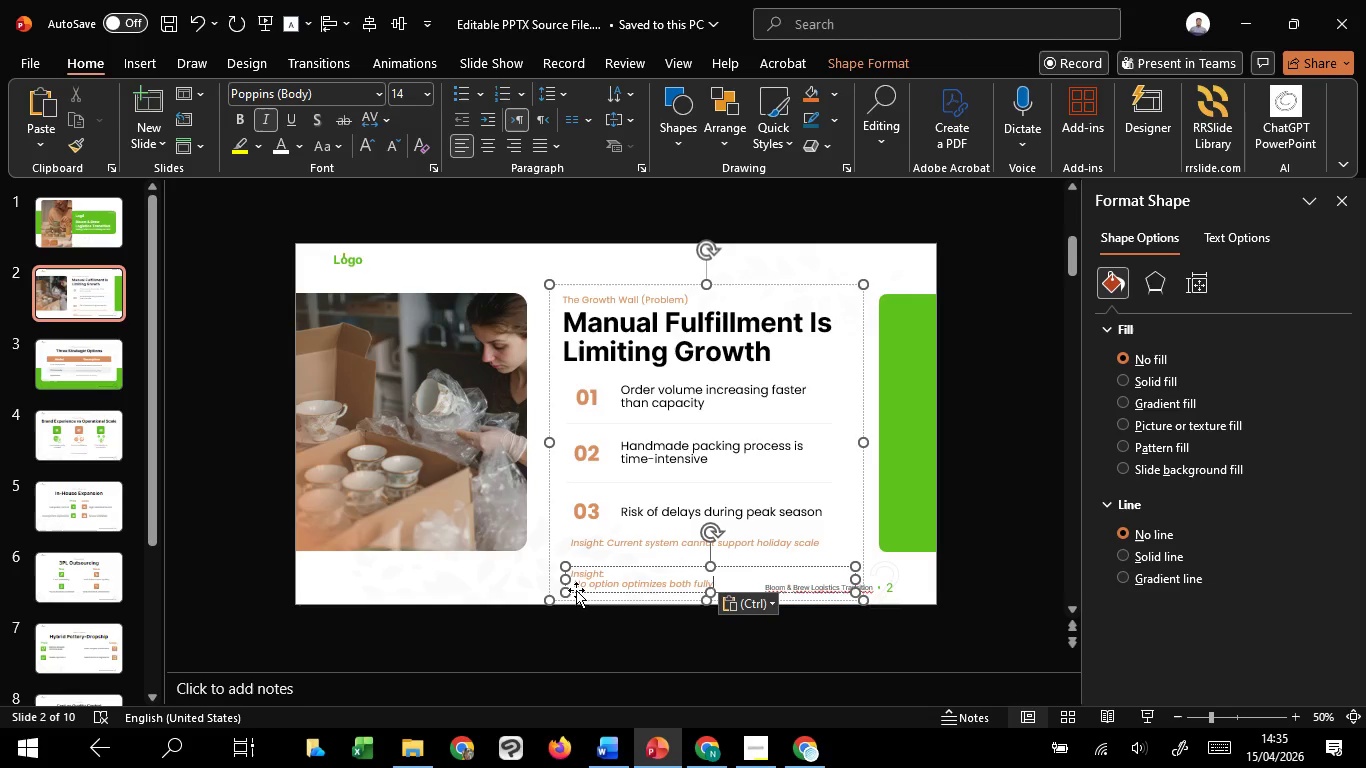 
left_click([577, 583])
 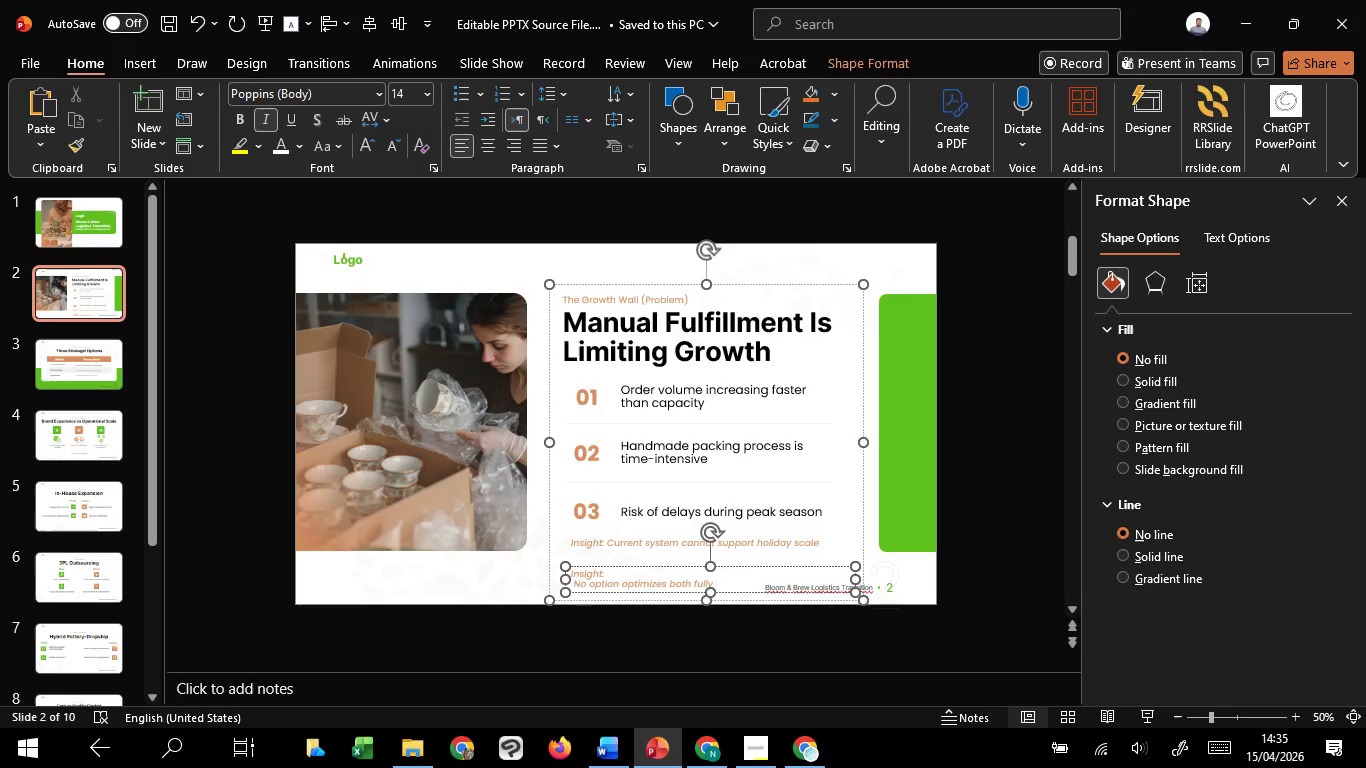 
key(Backspace)
 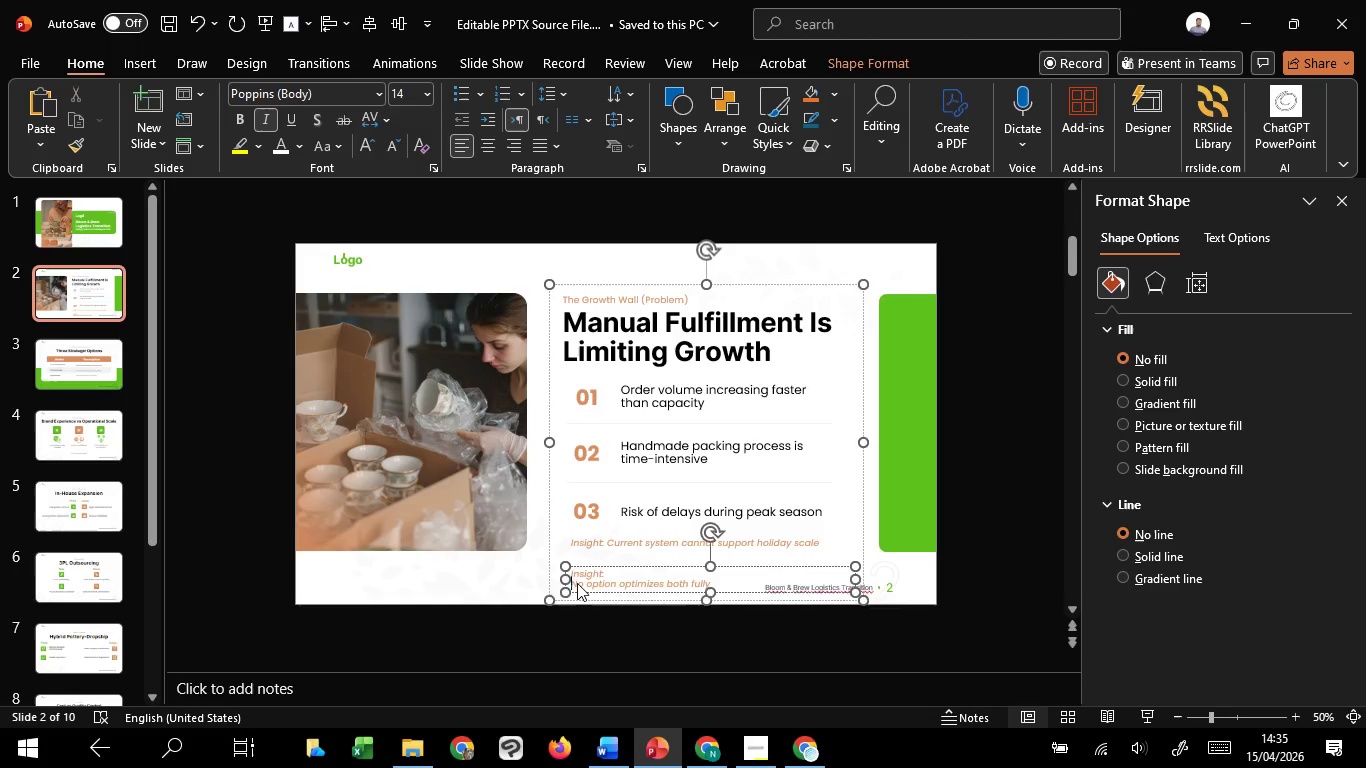 
key(Backspace)
 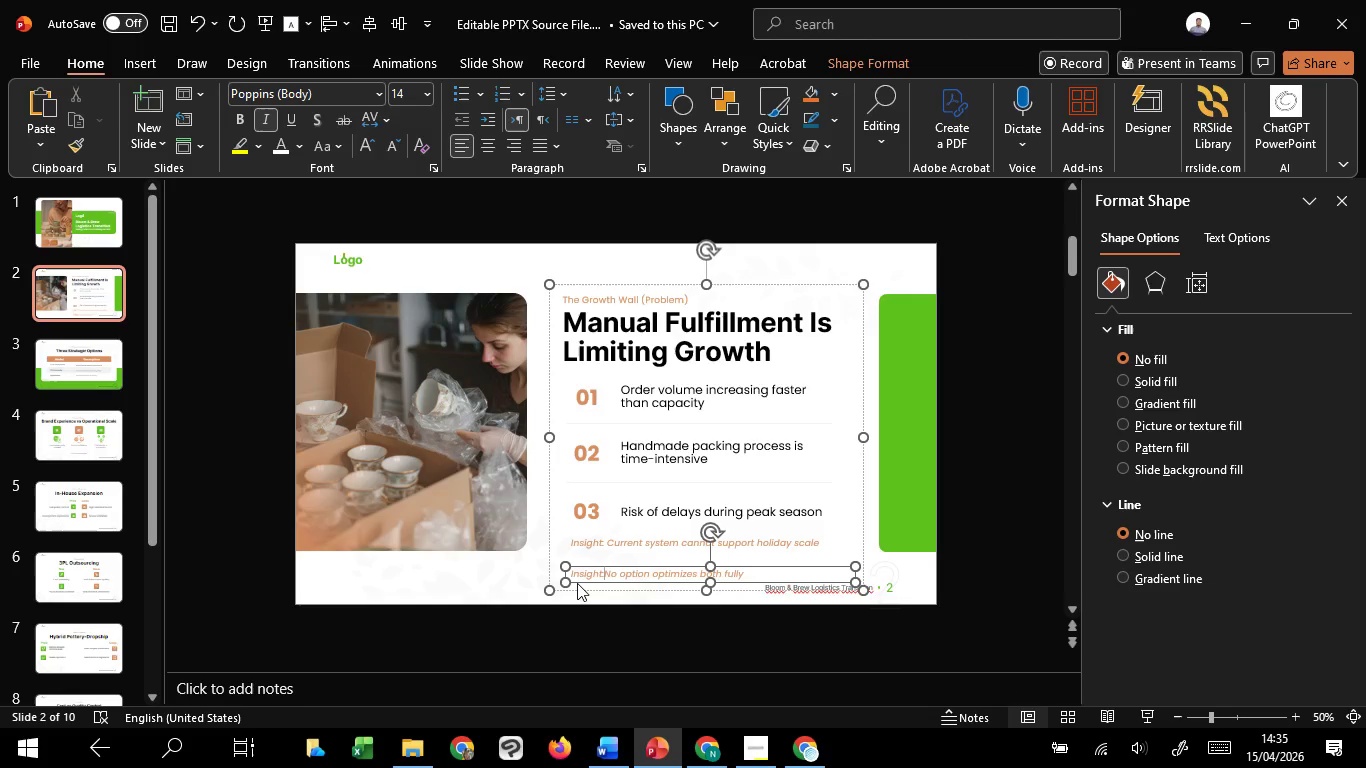 
key(Space)
 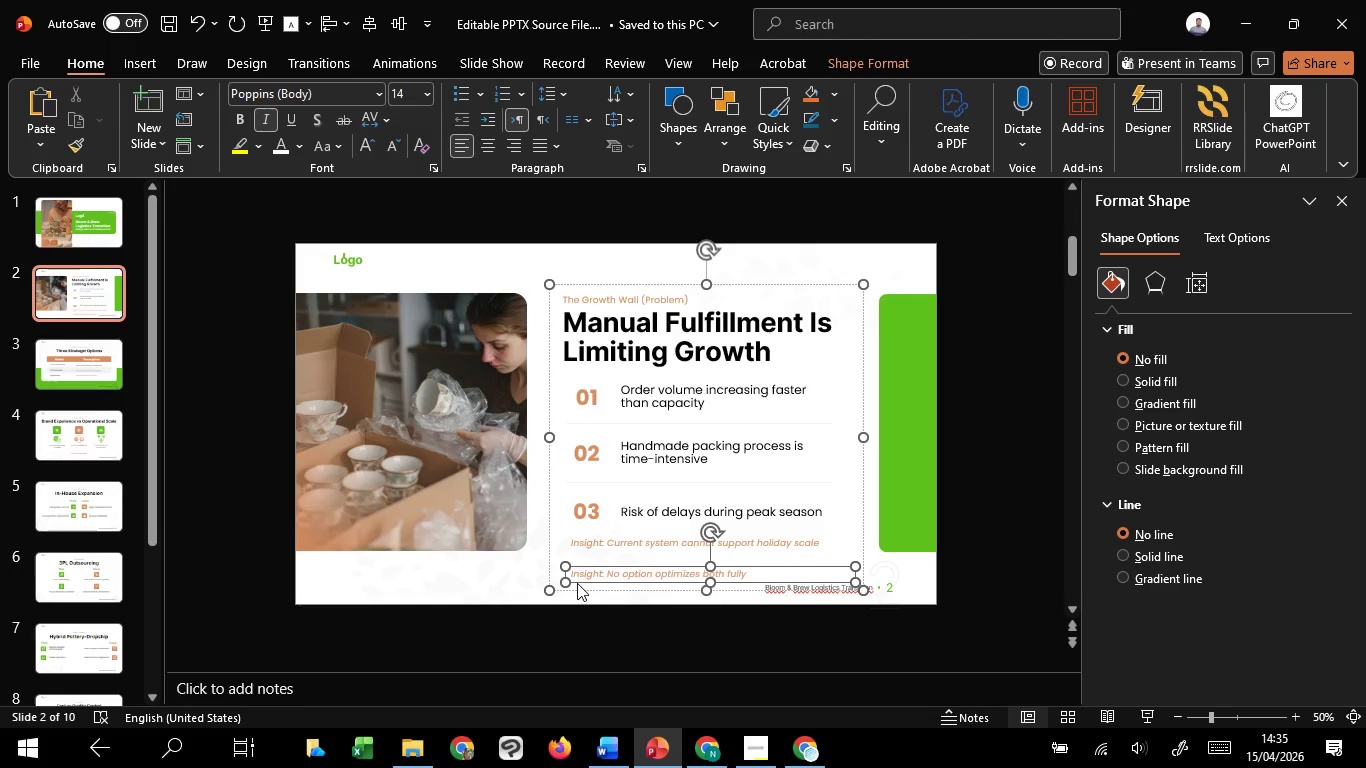 
key(Control+A)
 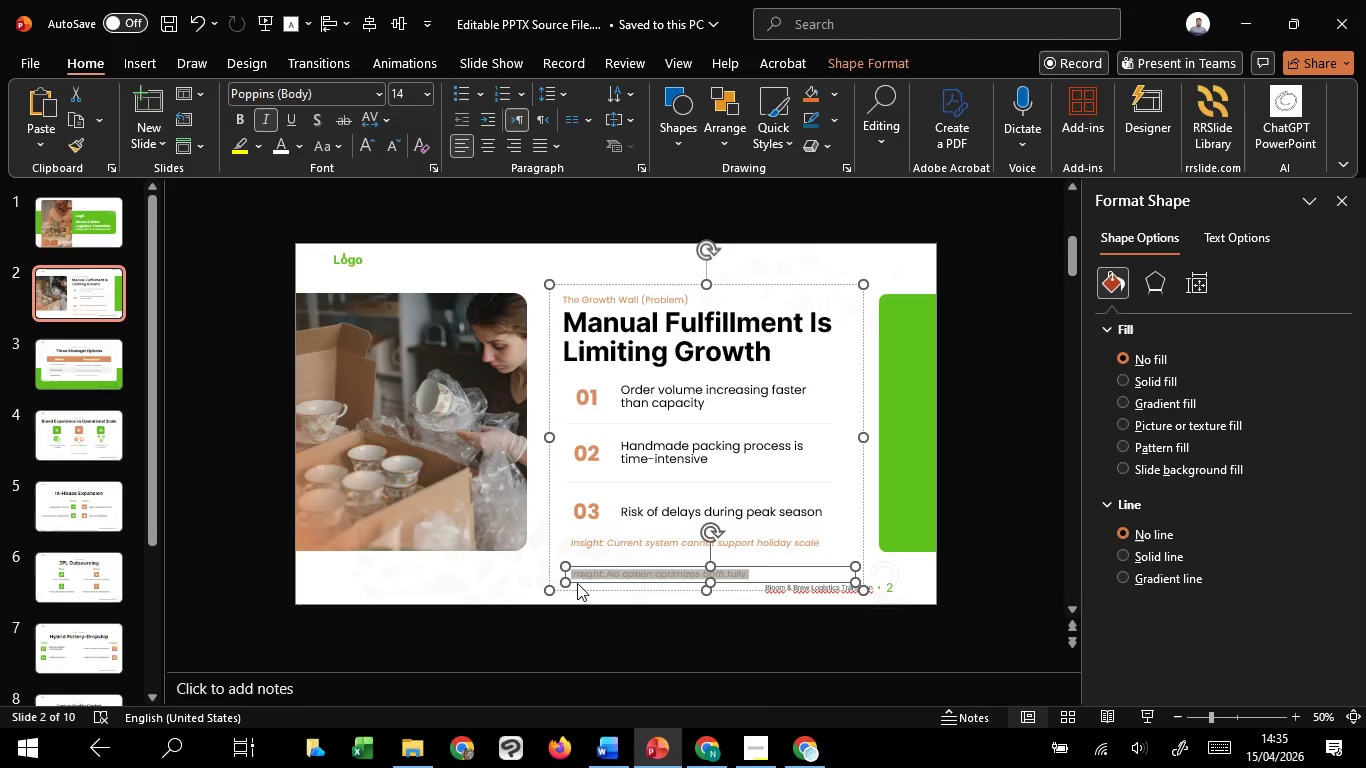 
key(Control+C)
 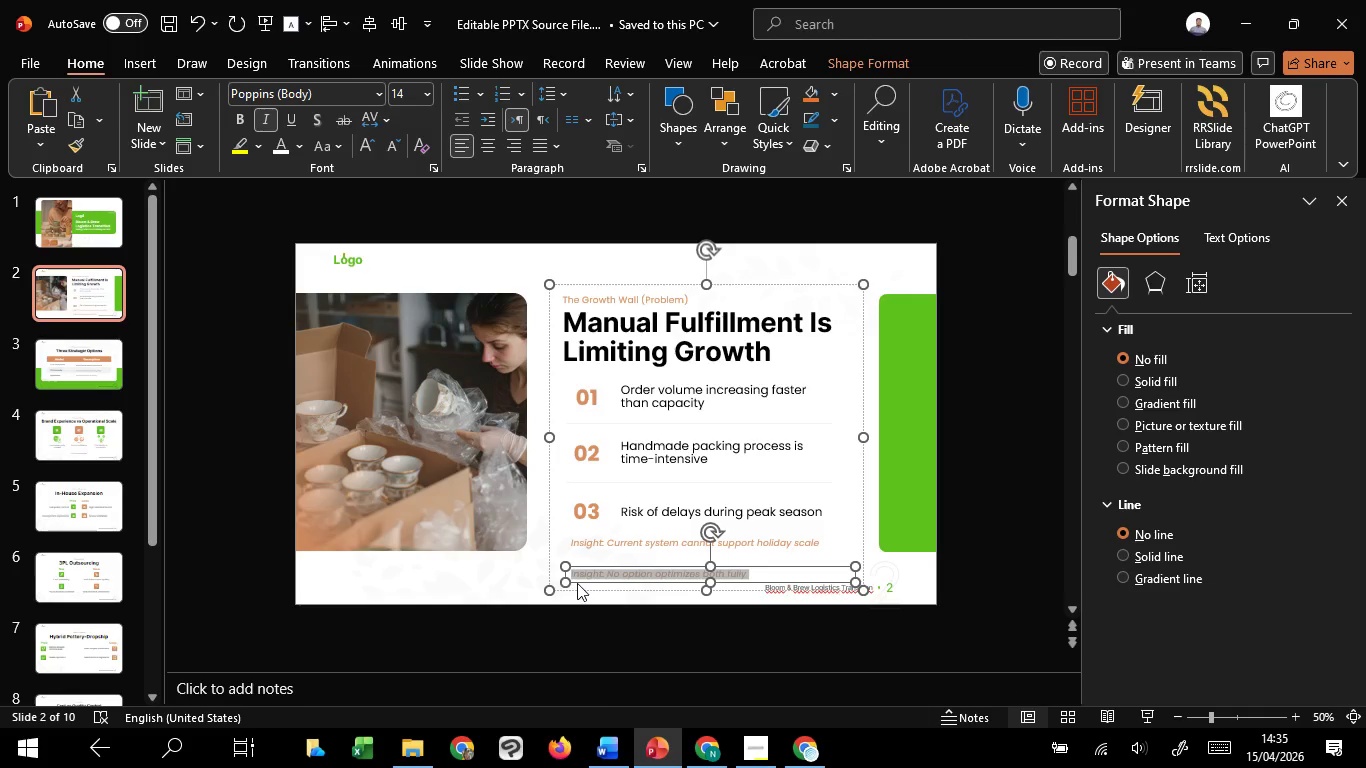 
key(Control+C)
 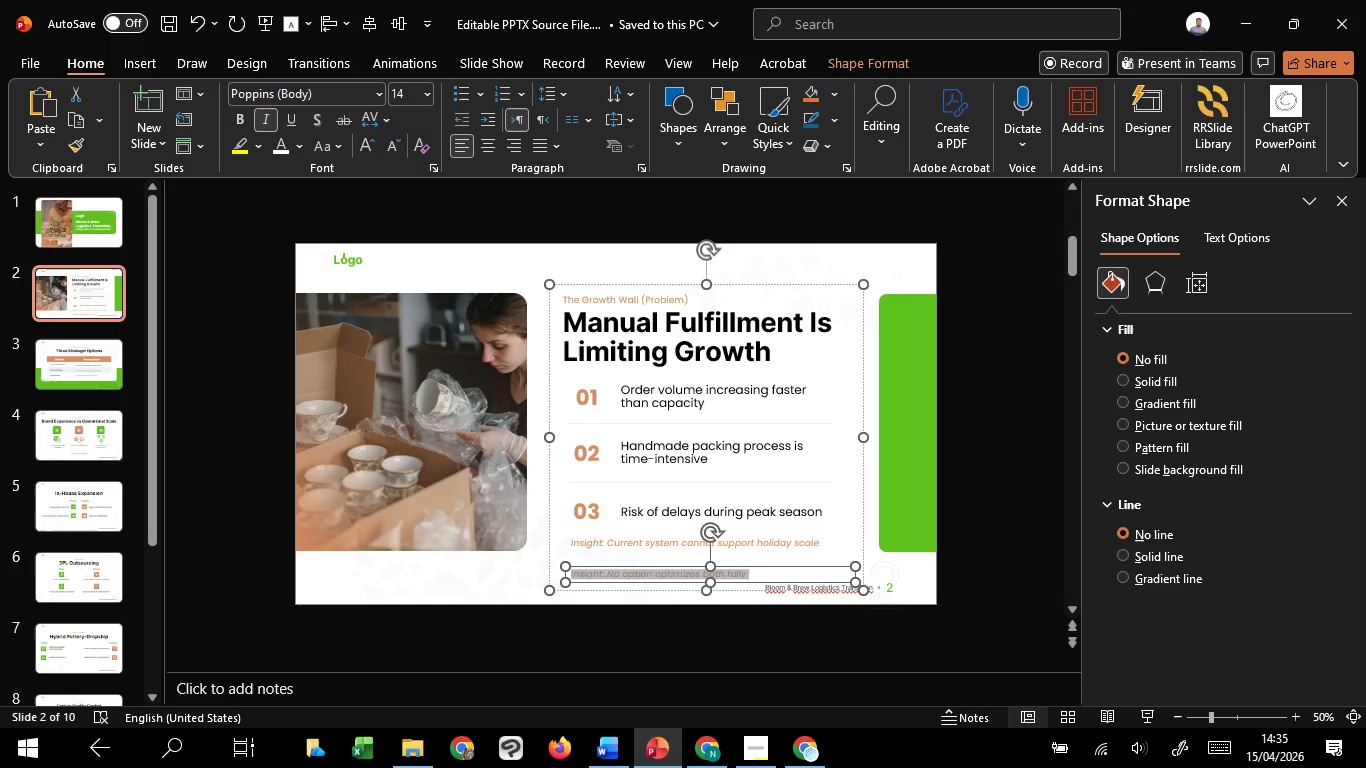 
key(Control+C)
 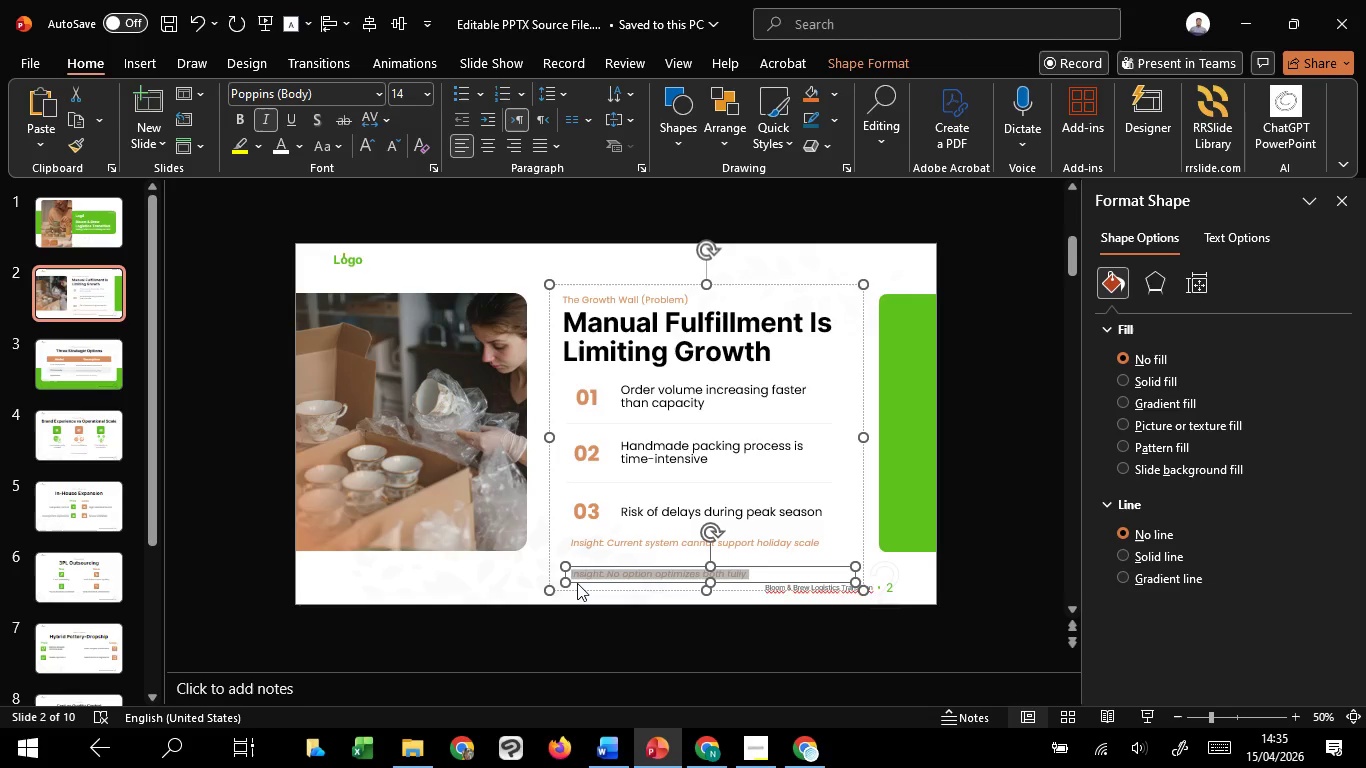 
key(Control+C)
 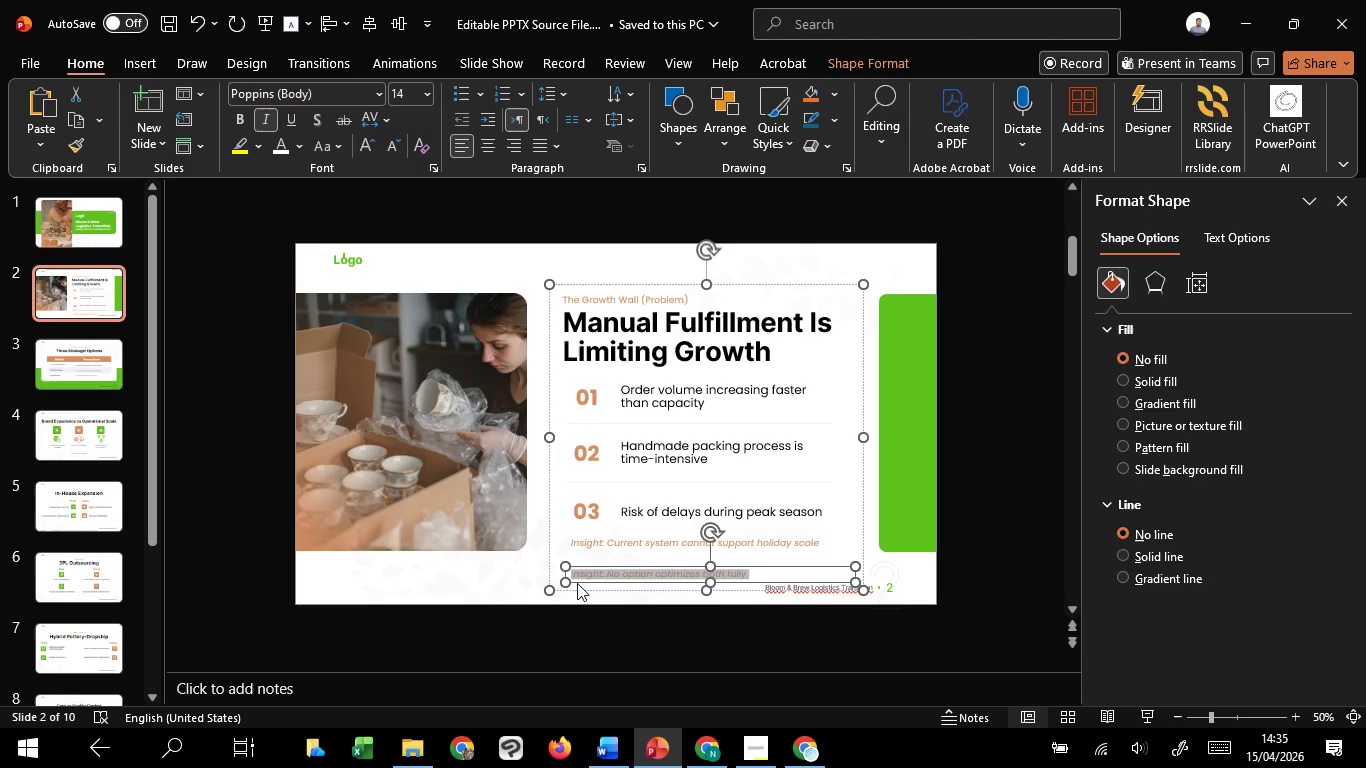 
key(Control+C)
 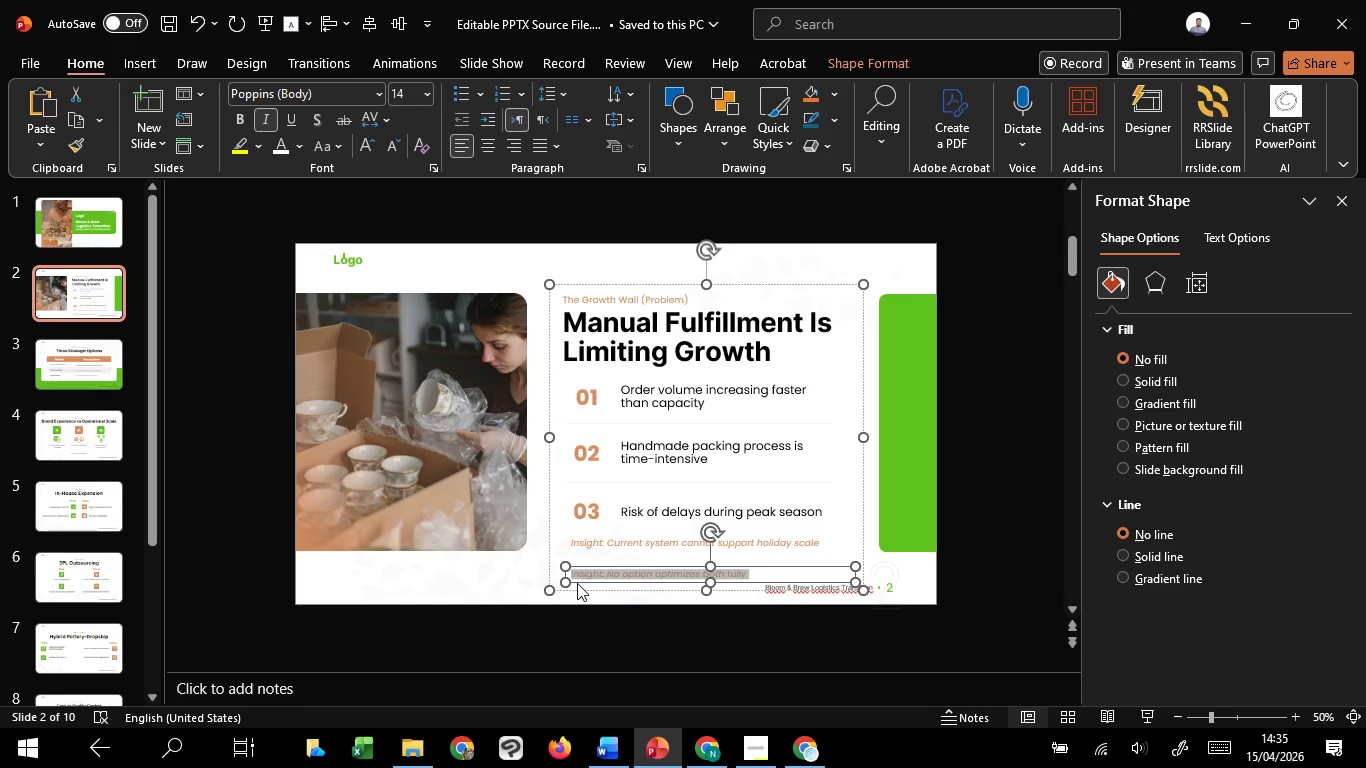 
key(Control+C)
 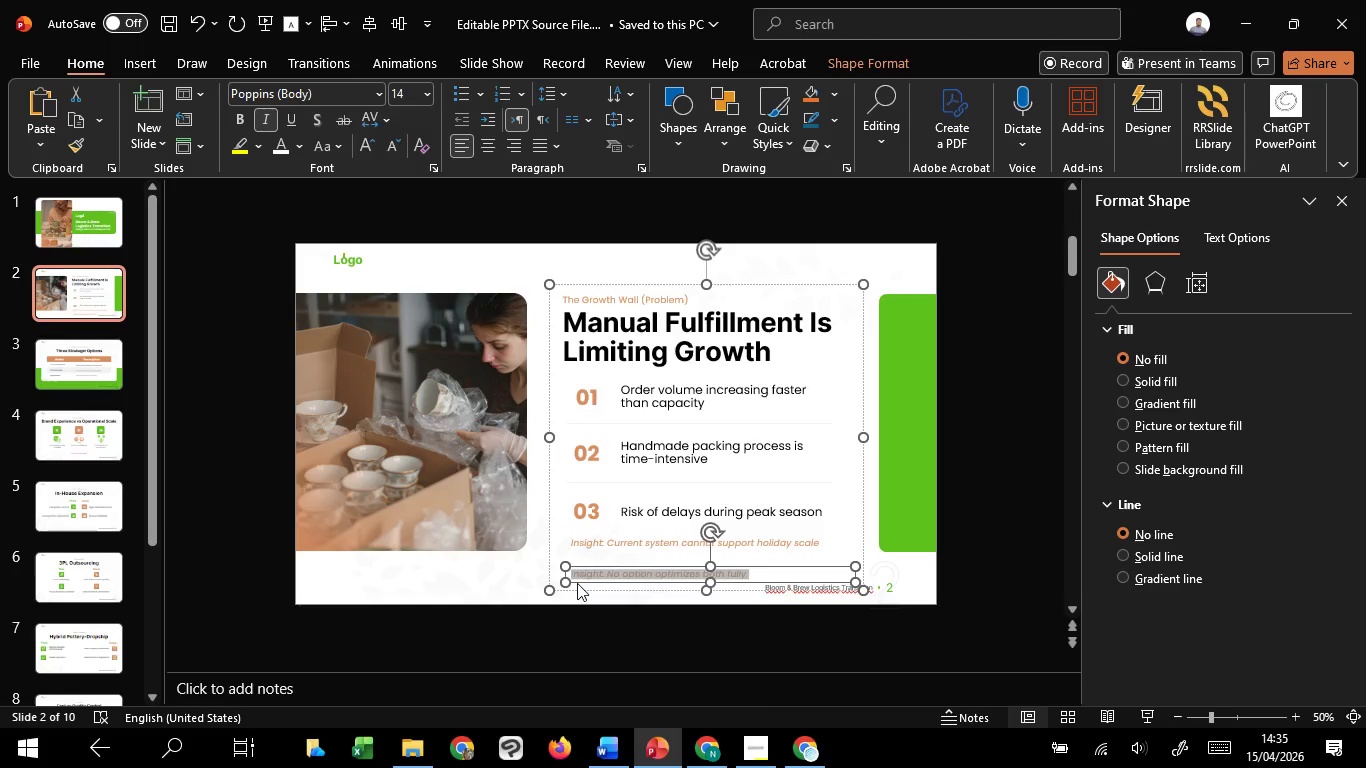 
key(Control+C)
 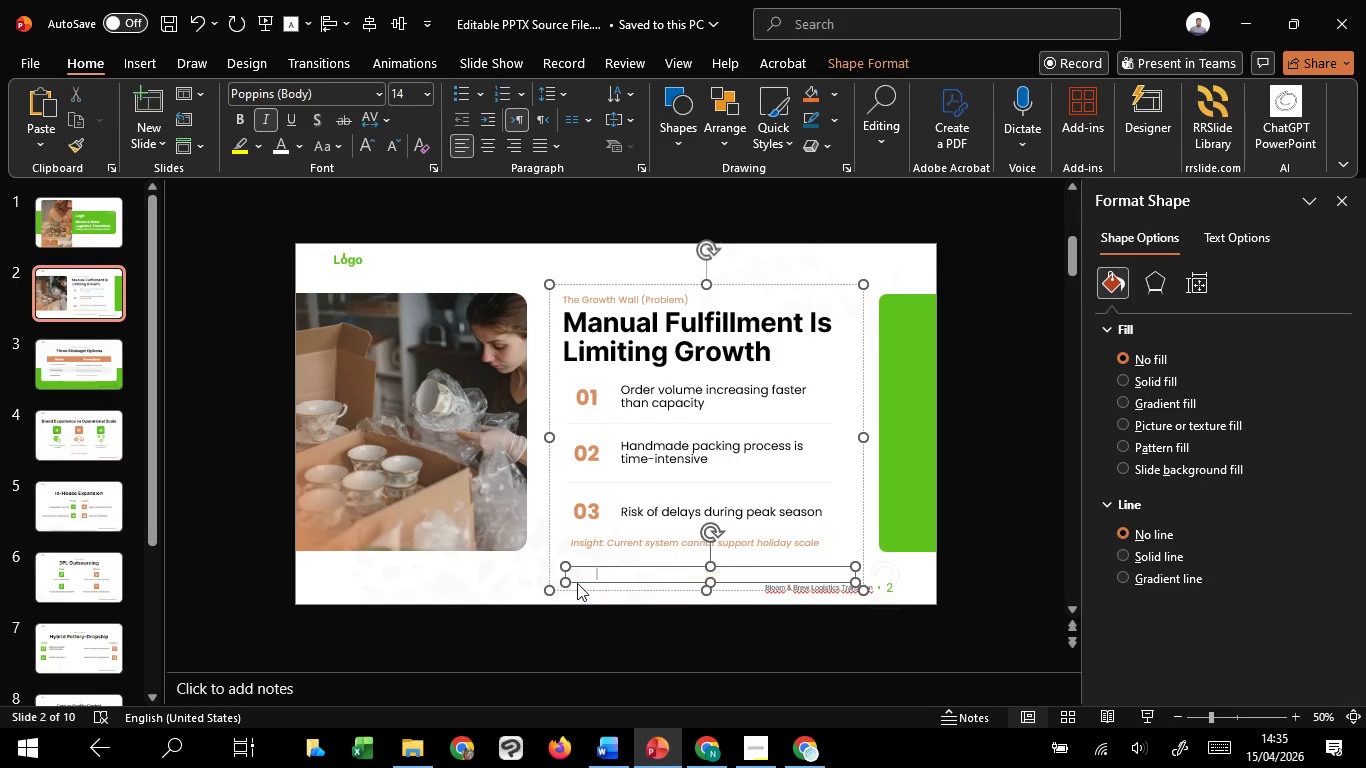 
key(Backspace)
 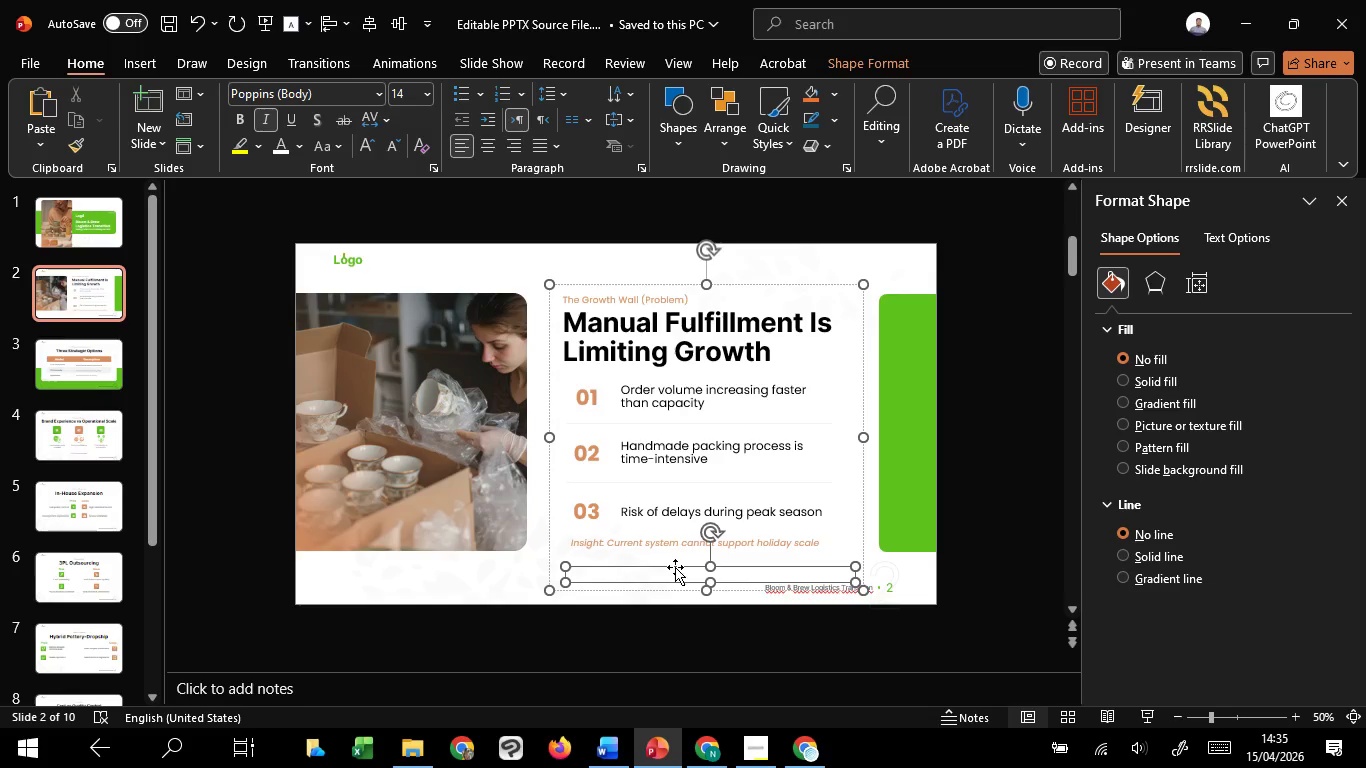 
left_click([675, 567])
 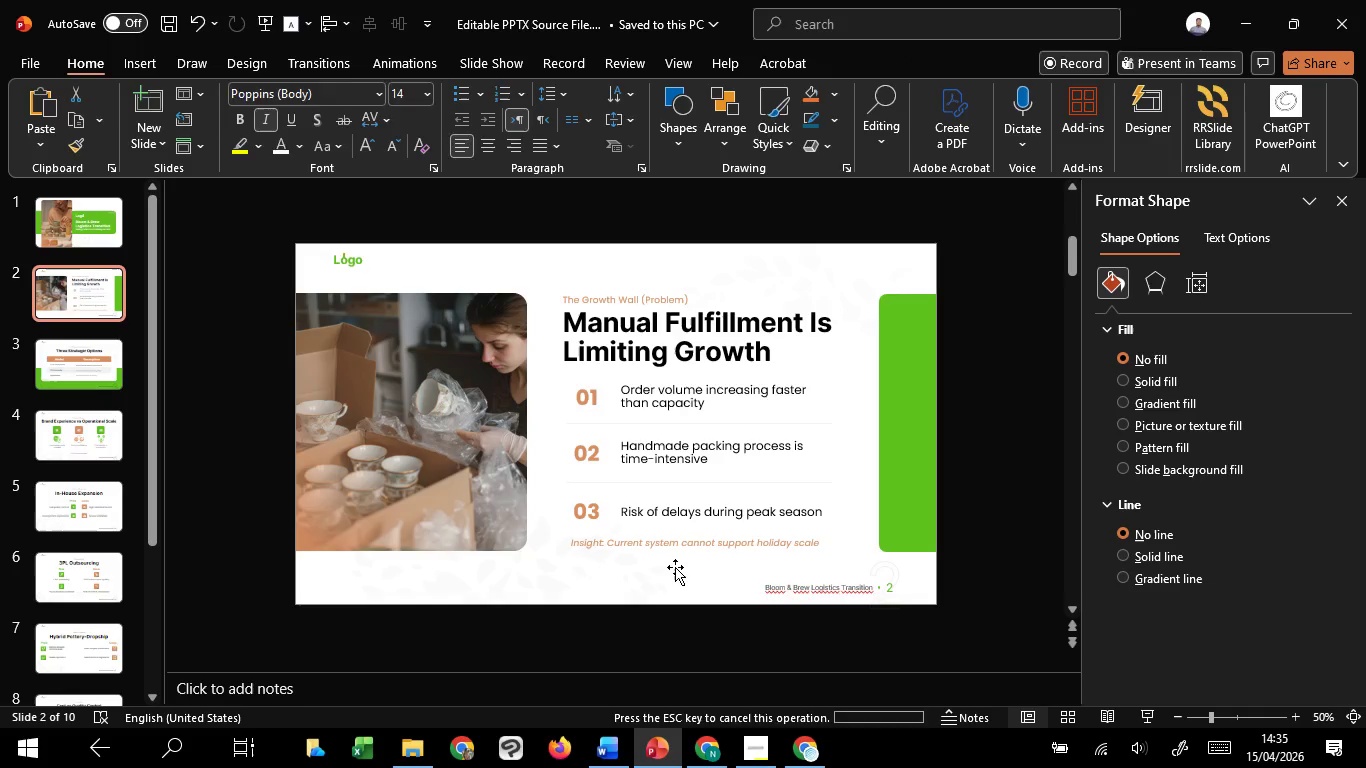 
key(Backspace)
 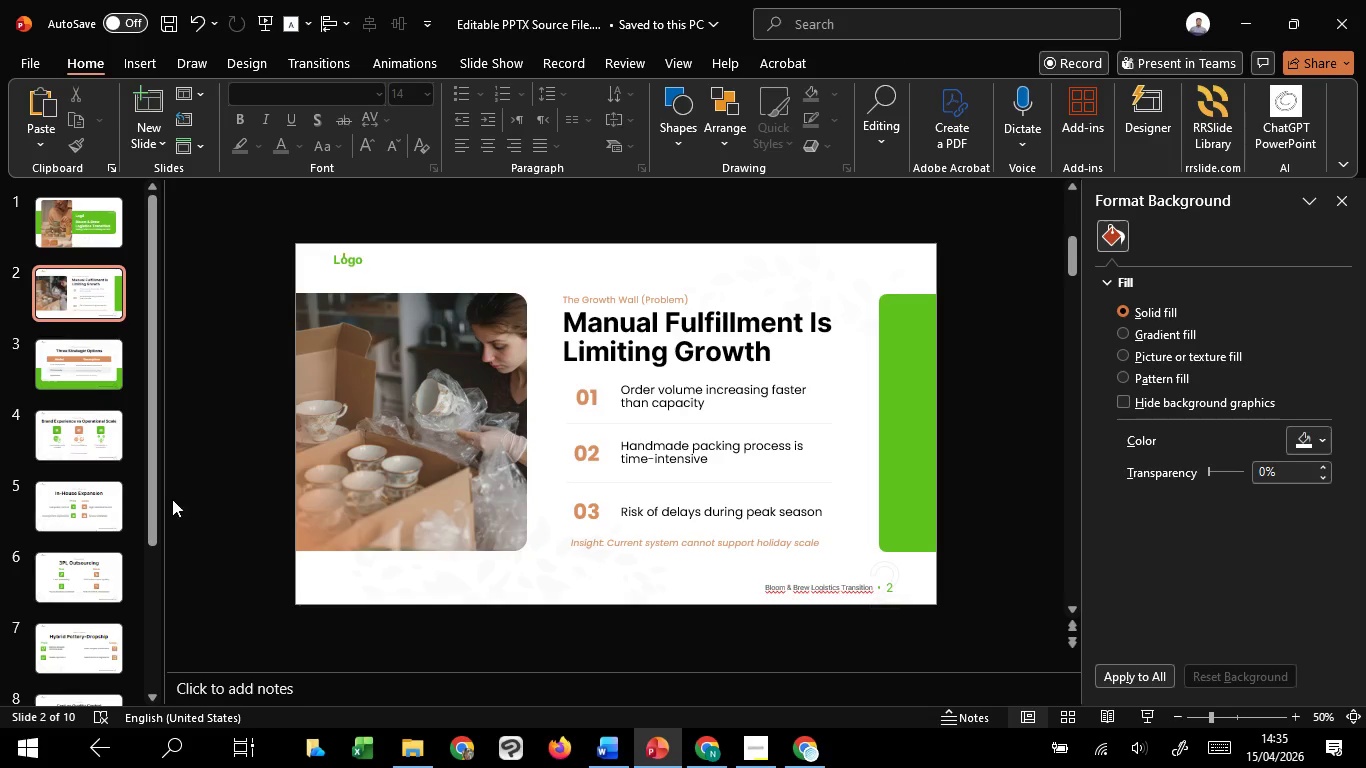 
scroll: coordinate [131, 510], scroll_direction: down, amount: 20.0
 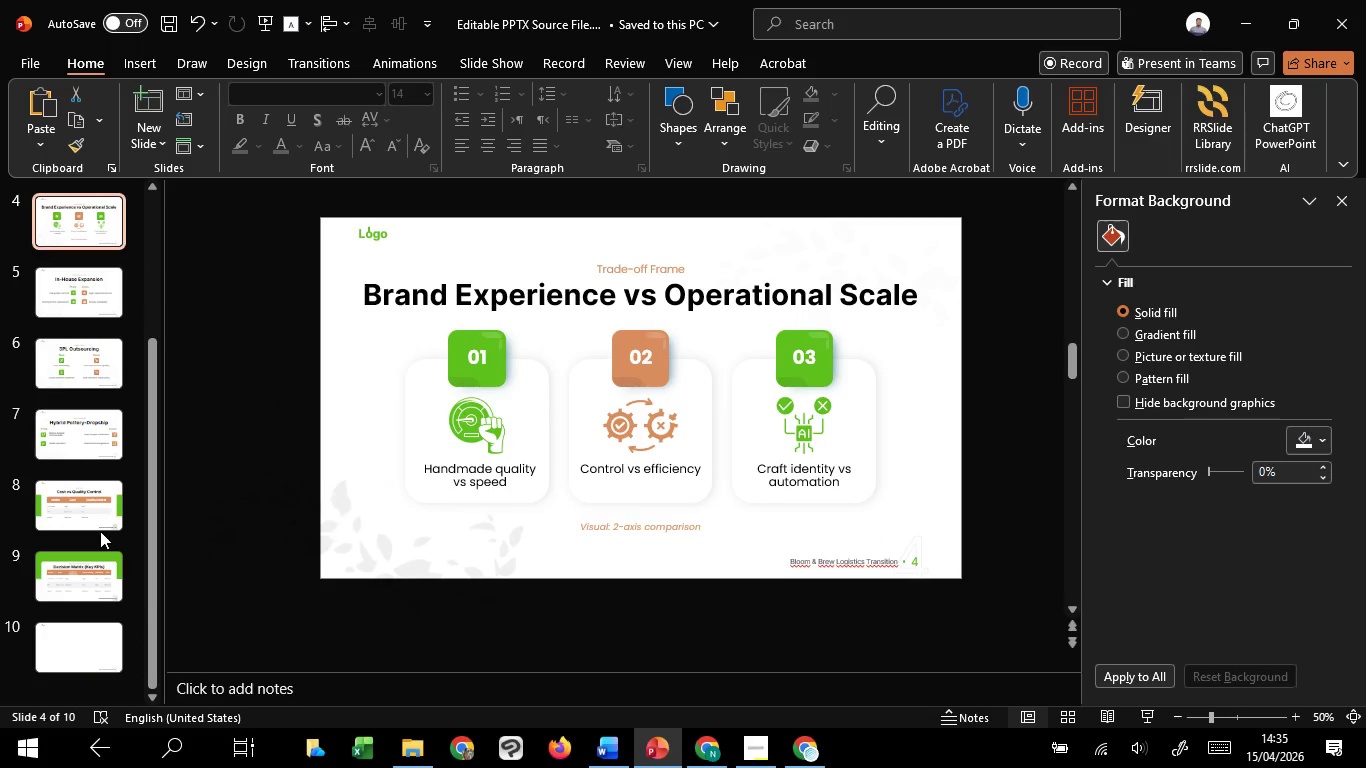 
left_click([100, 531])
 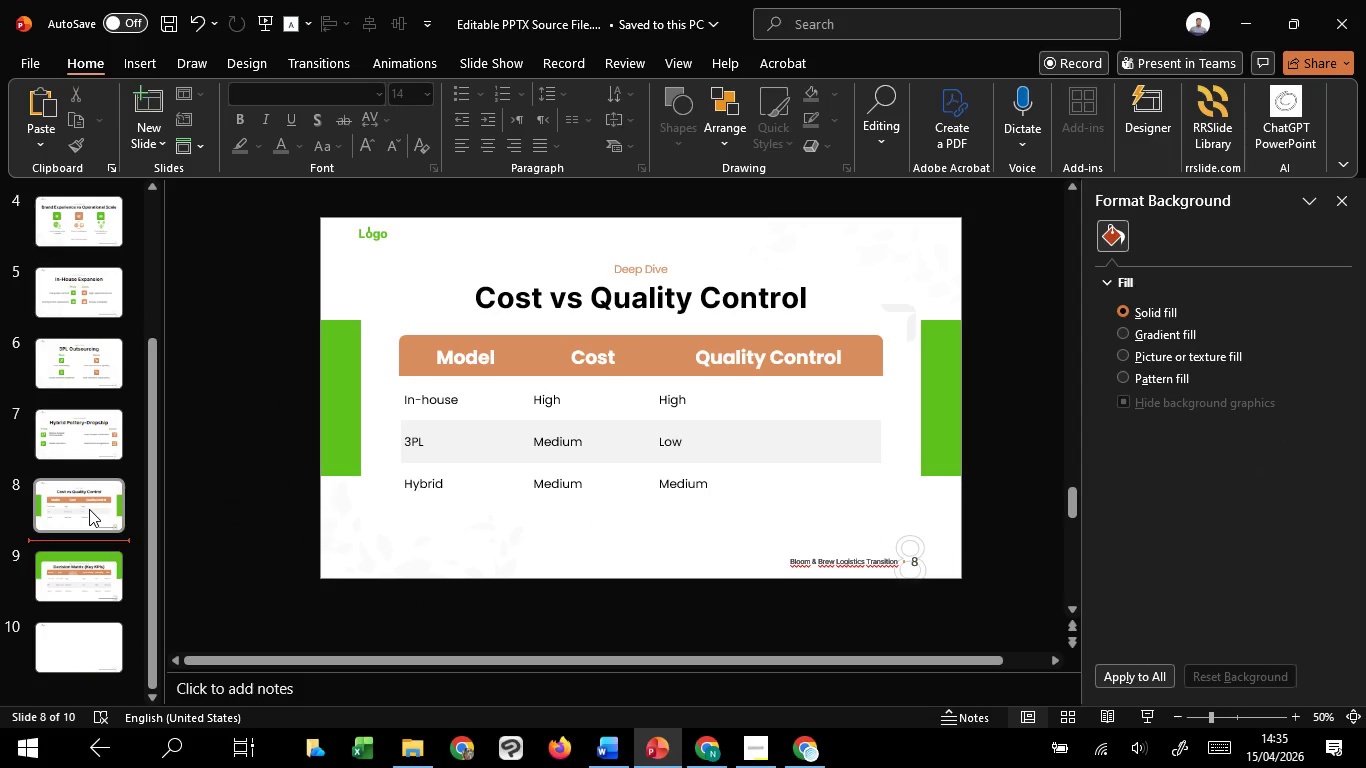 
left_click([89, 509])
 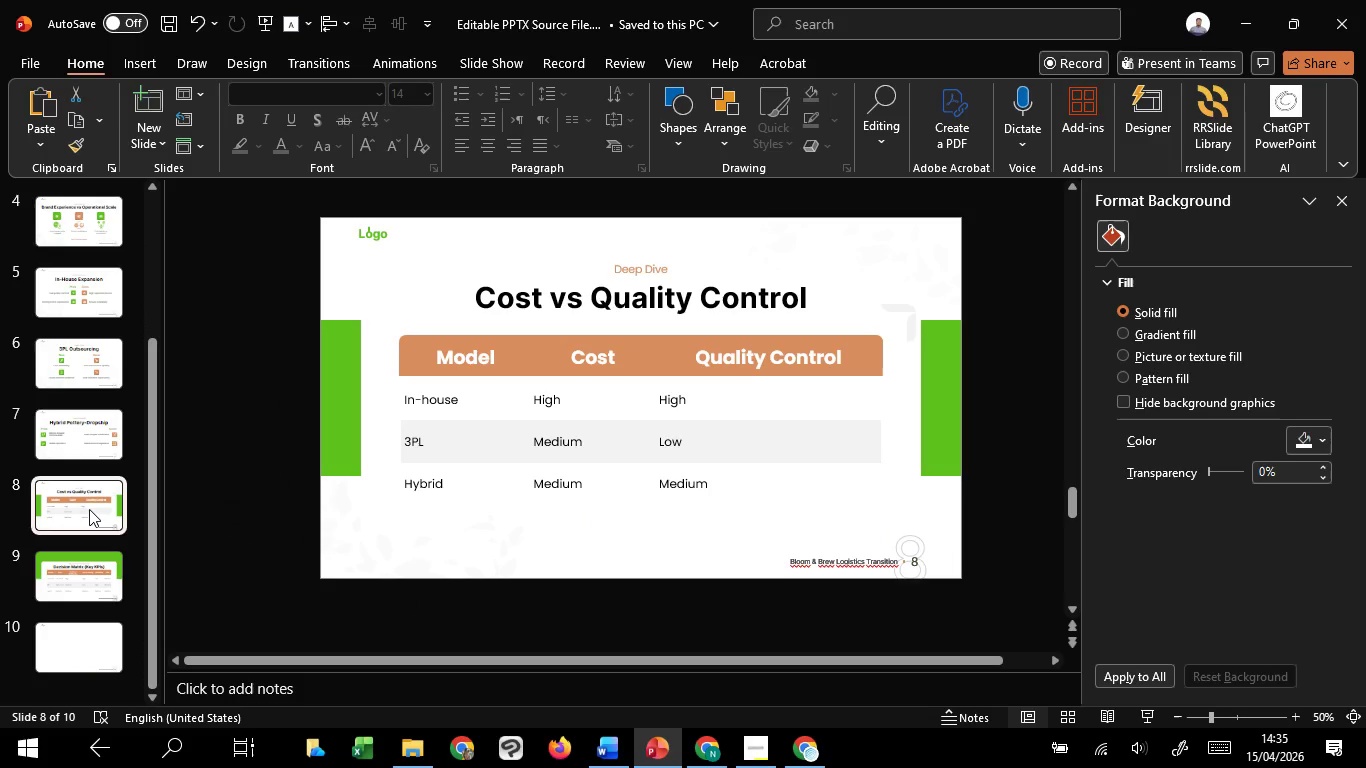 
key(Control+V)
 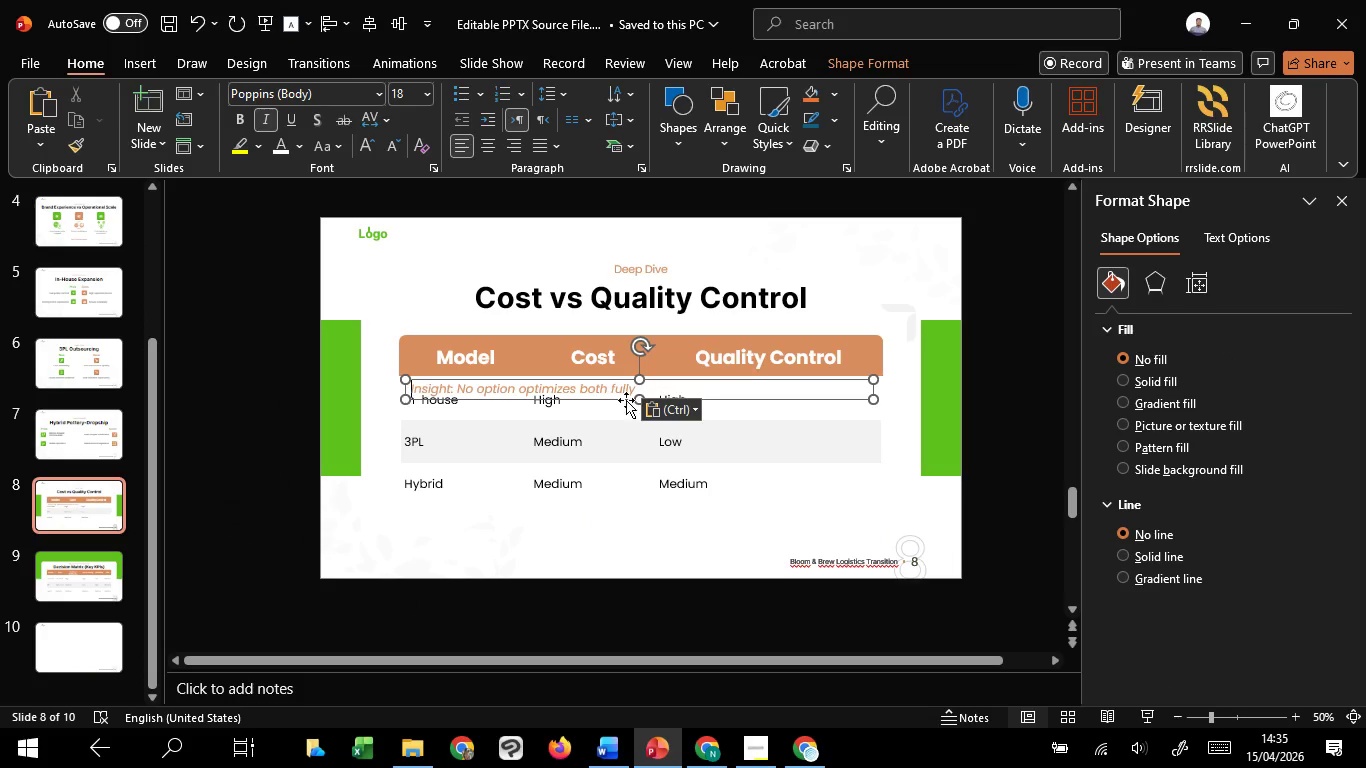 
left_click_drag(start_coordinate=[626, 400], to_coordinate=[633, 521])
 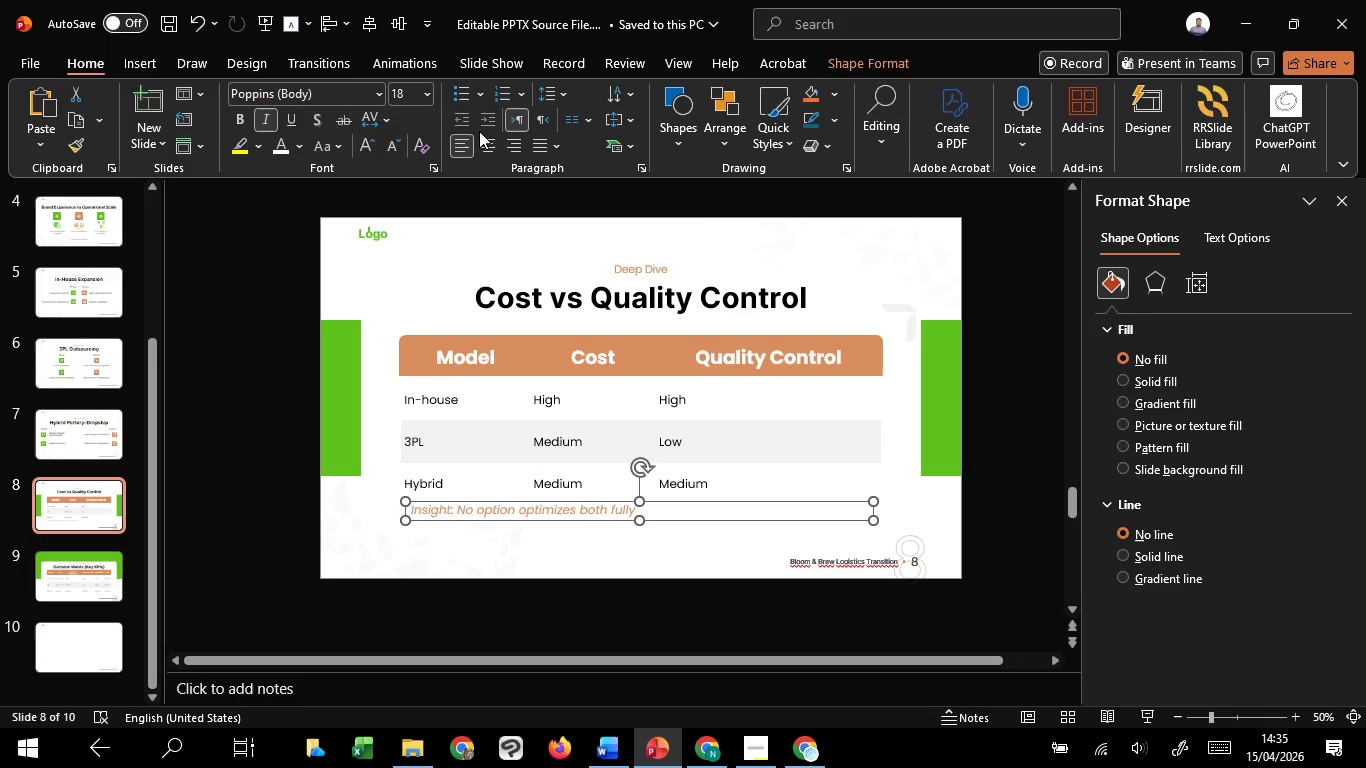 
hold_key(key=ShiftLeft, duration=1.51)
 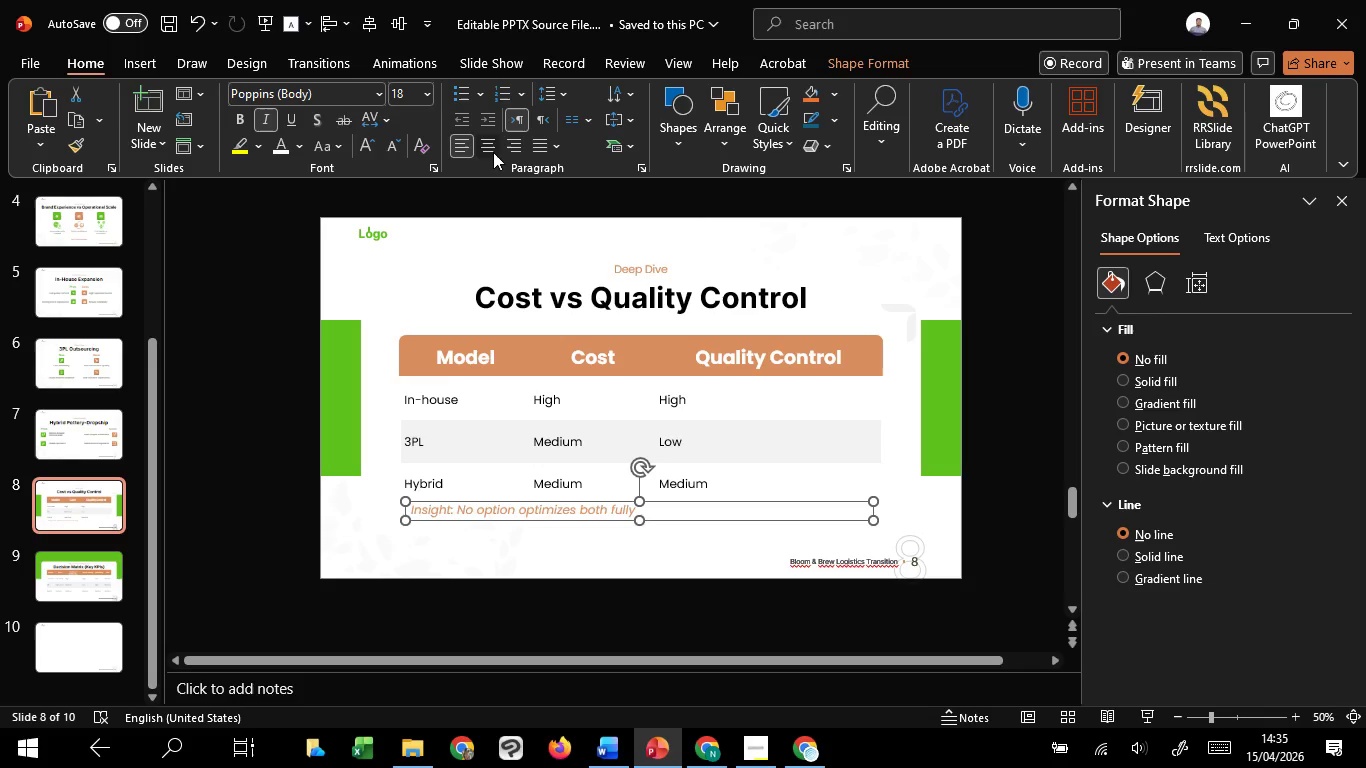 
hold_key(key=ShiftLeft, duration=0.39)
 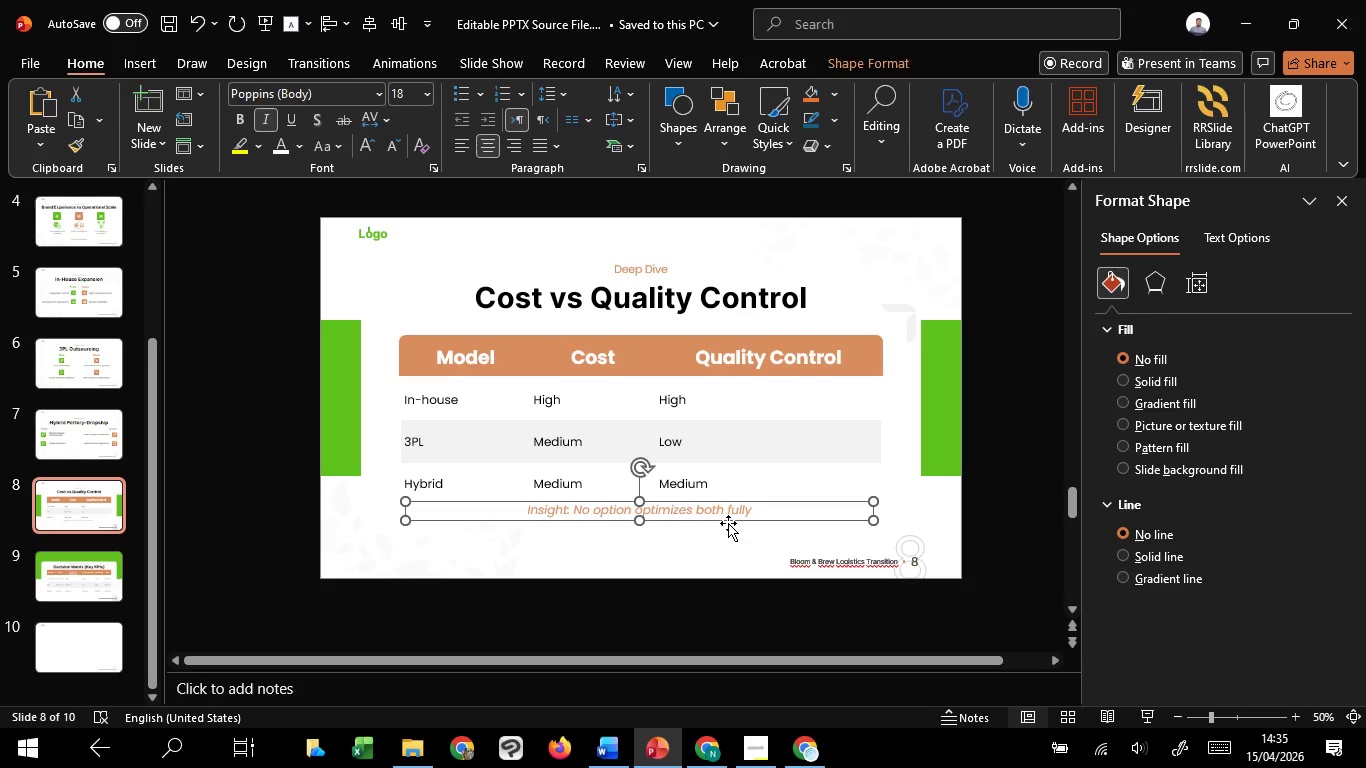 
left_click_drag(start_coordinate=[728, 523], to_coordinate=[728, 529])
 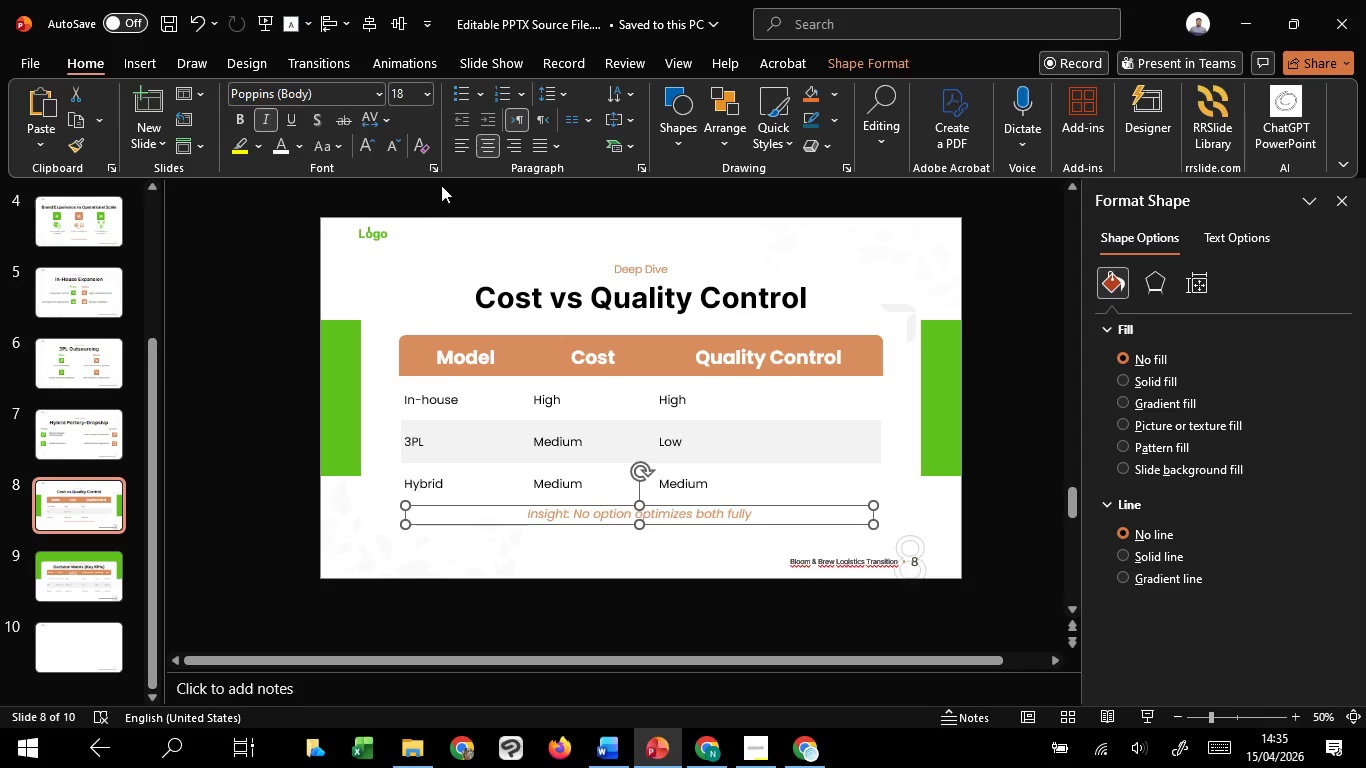 
hold_key(key=ShiftLeft, duration=1.52)
 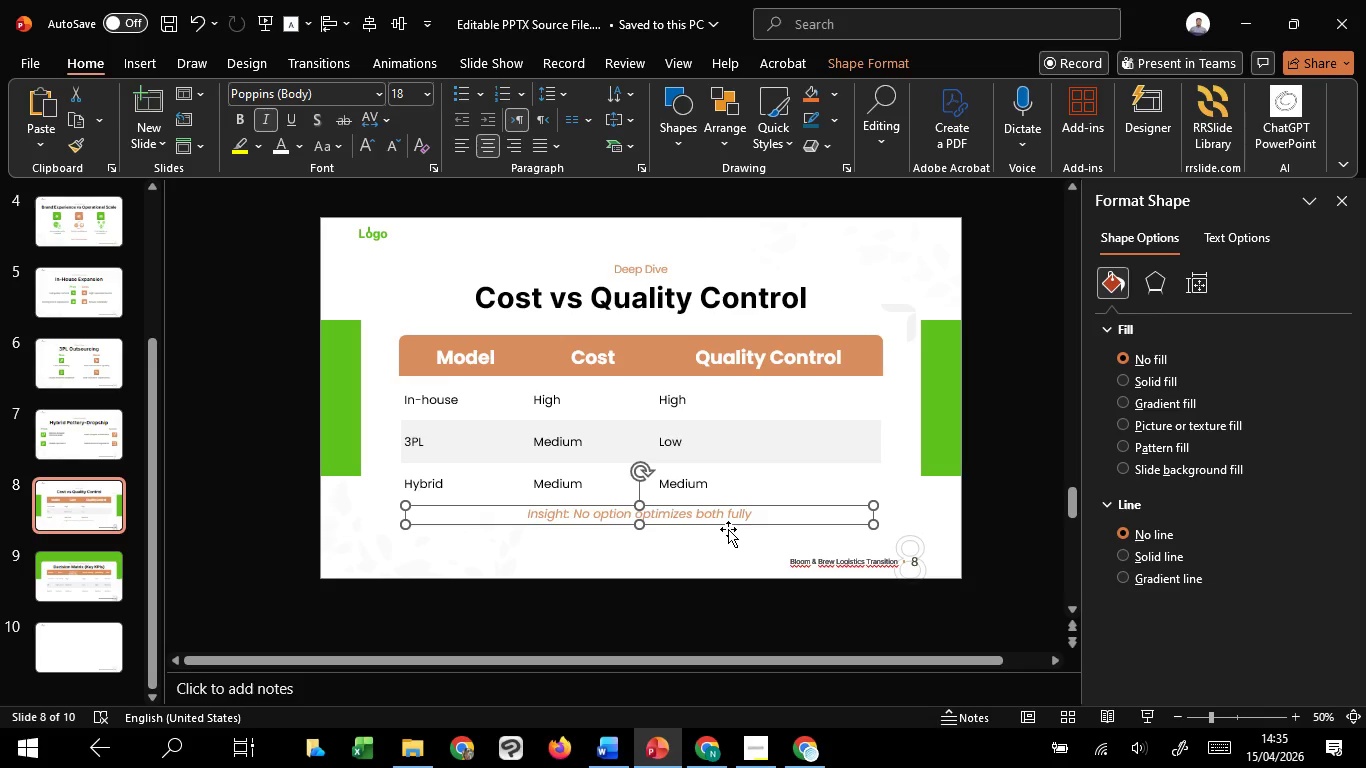 
hold_key(key=ShiftLeft, duration=0.72)
 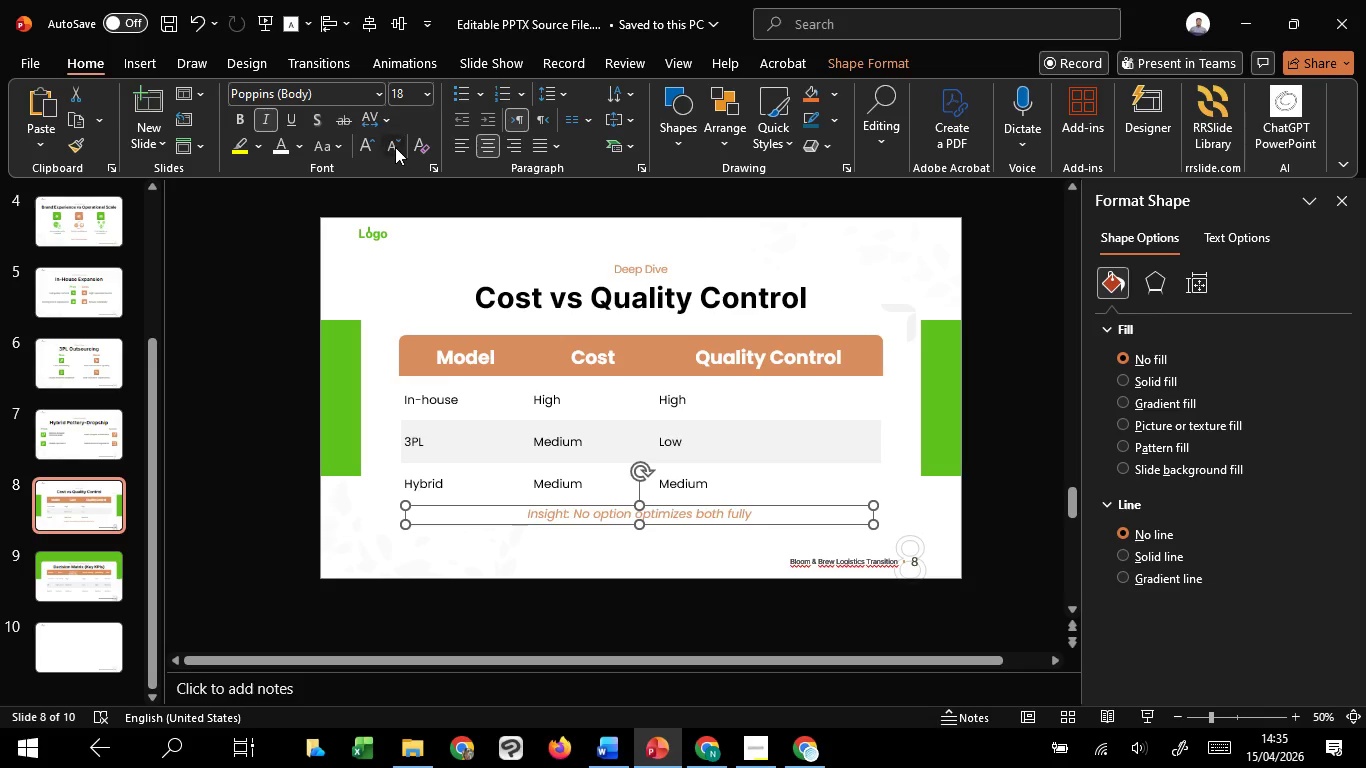 
double_click([395, 147])
 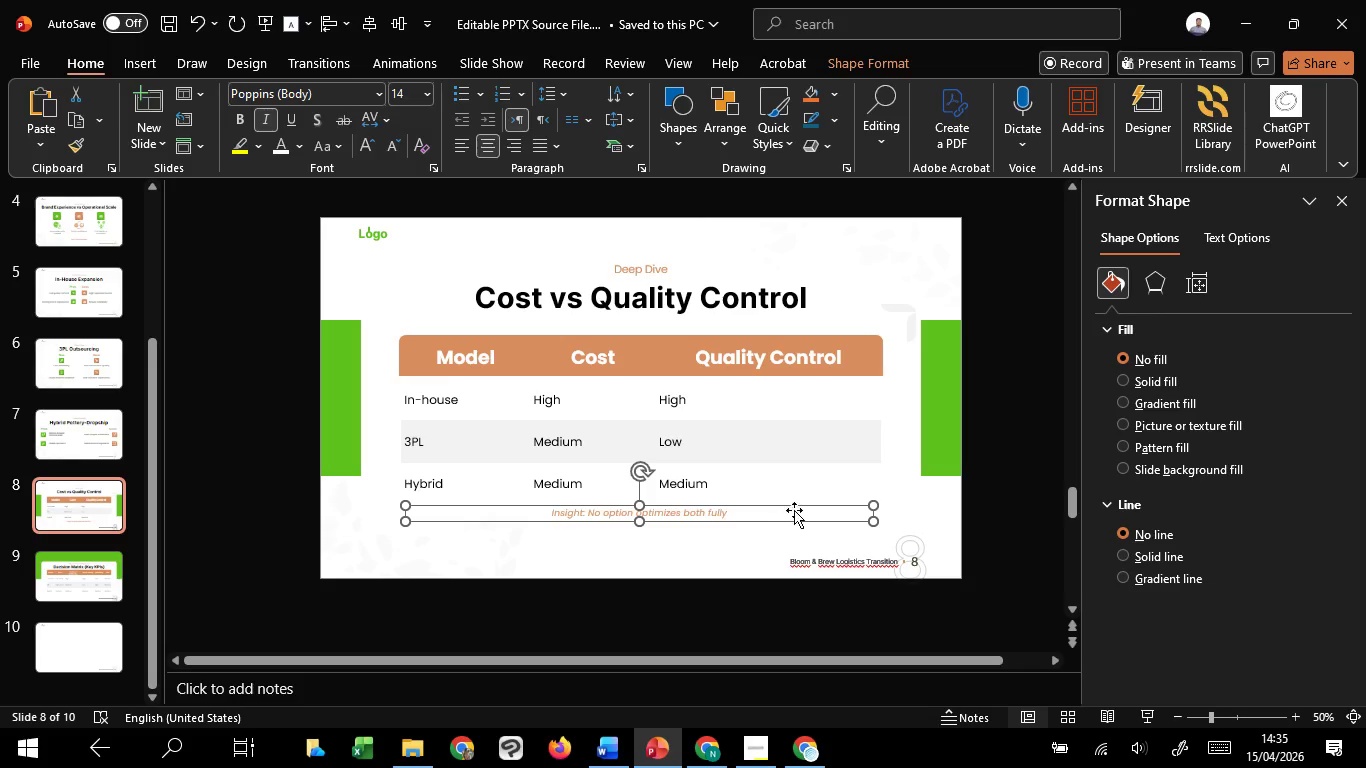 
key(Control+C)
 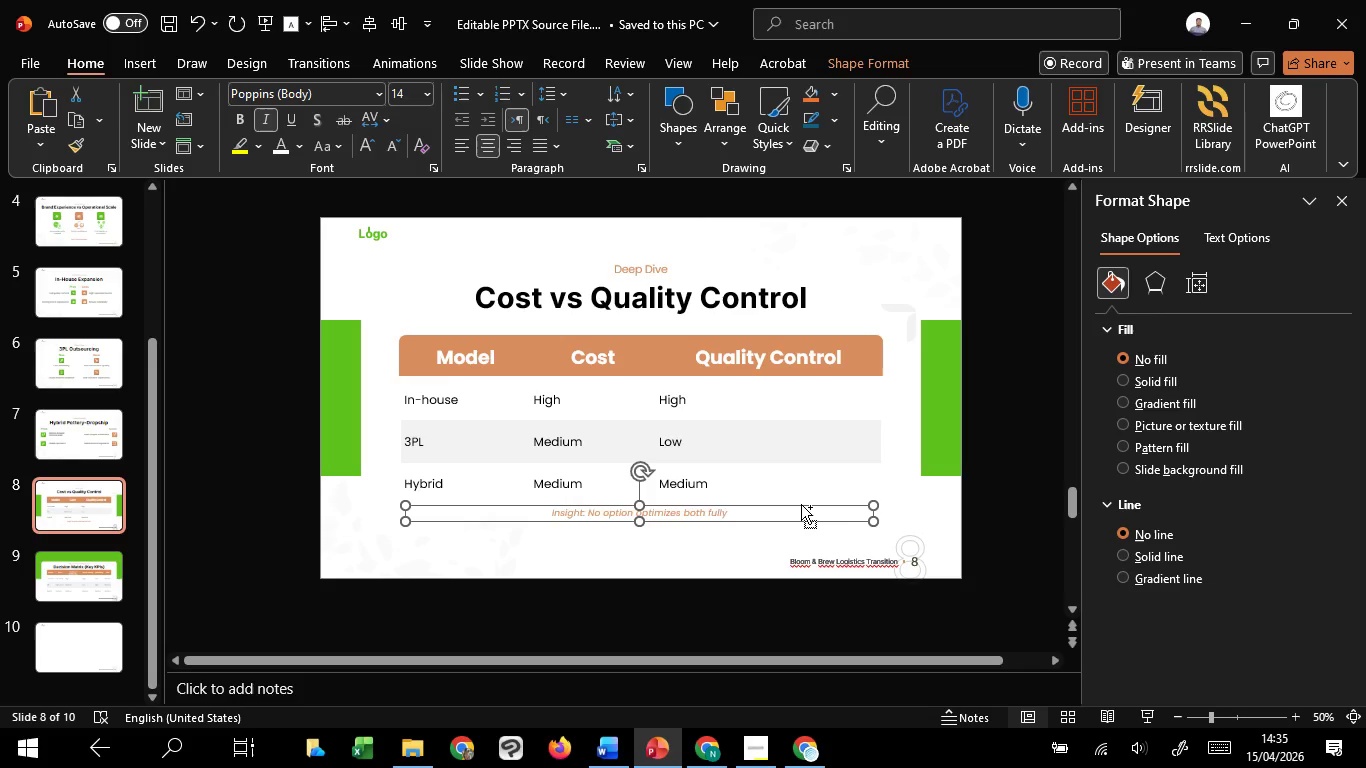 
key(Control+C)
 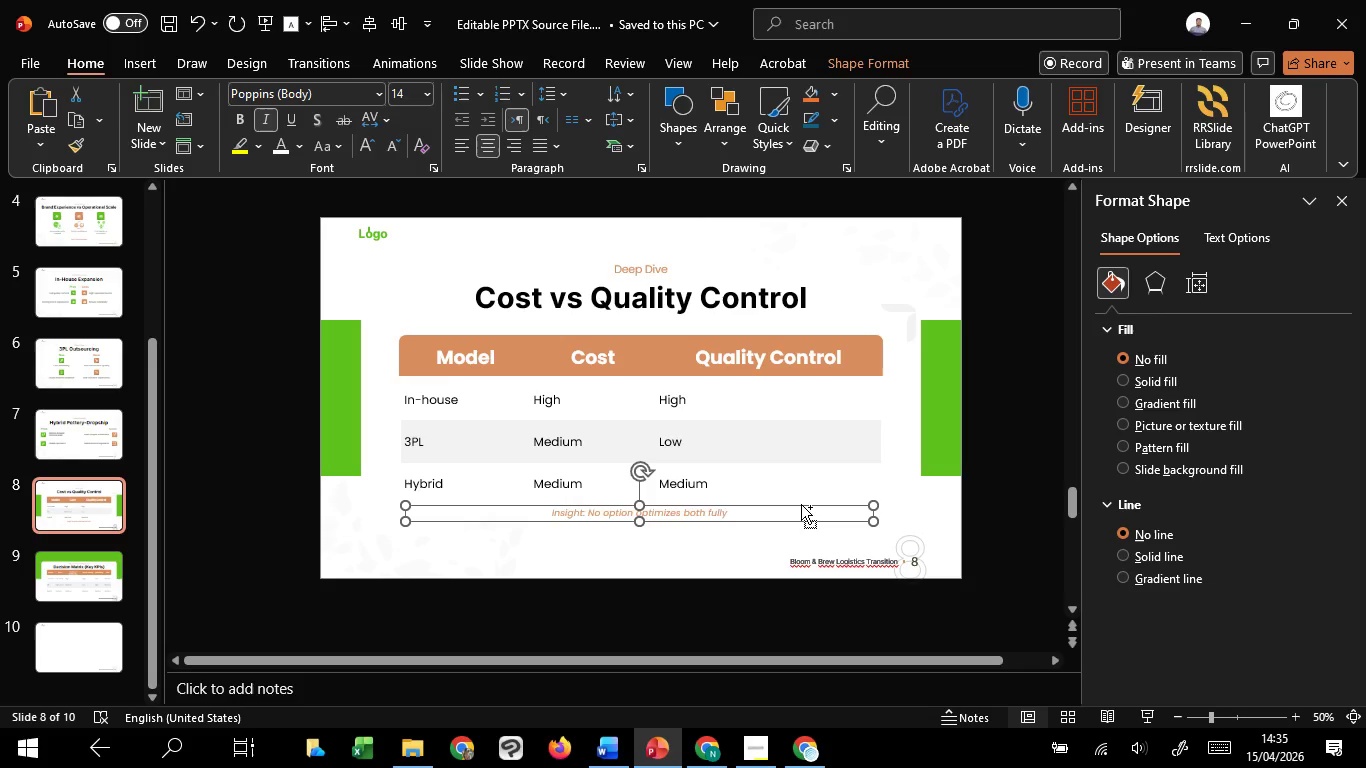 
key(Control+C)
 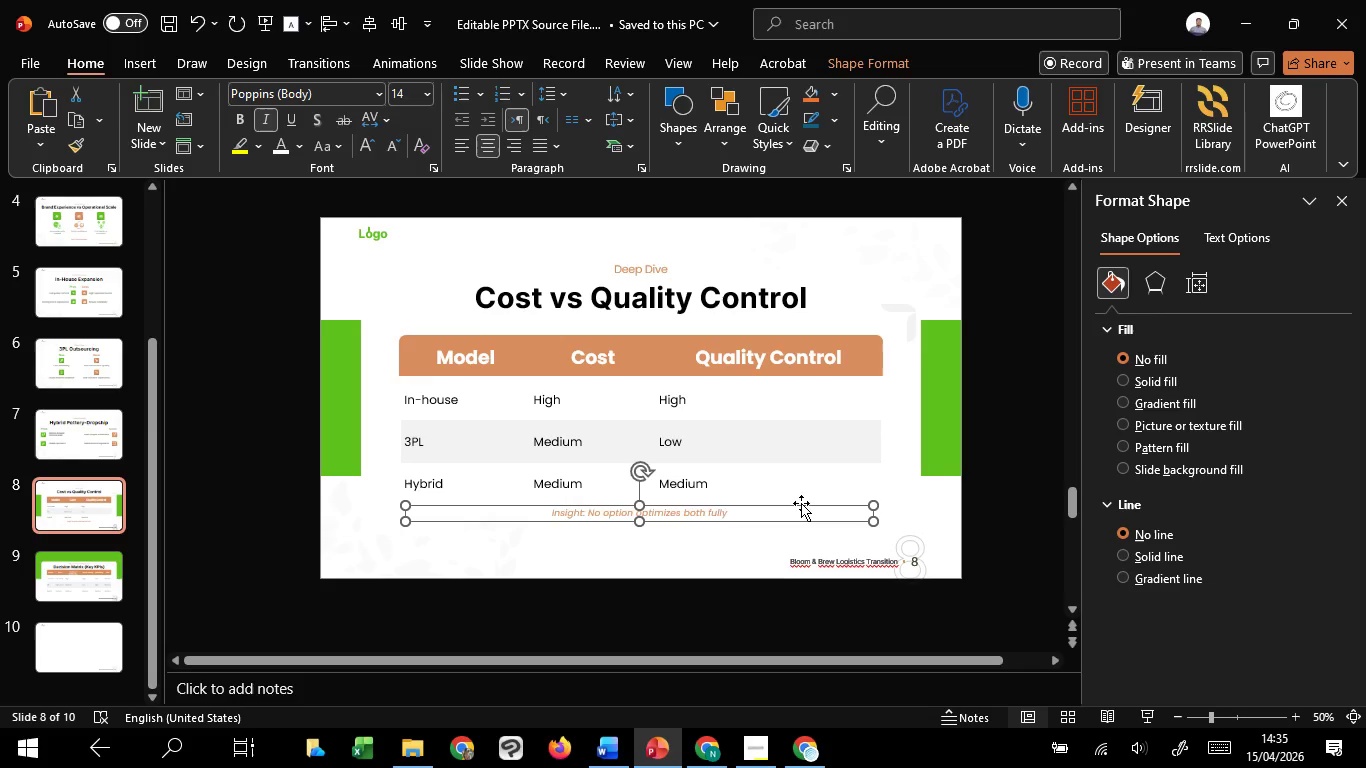 
key(Control+C)
 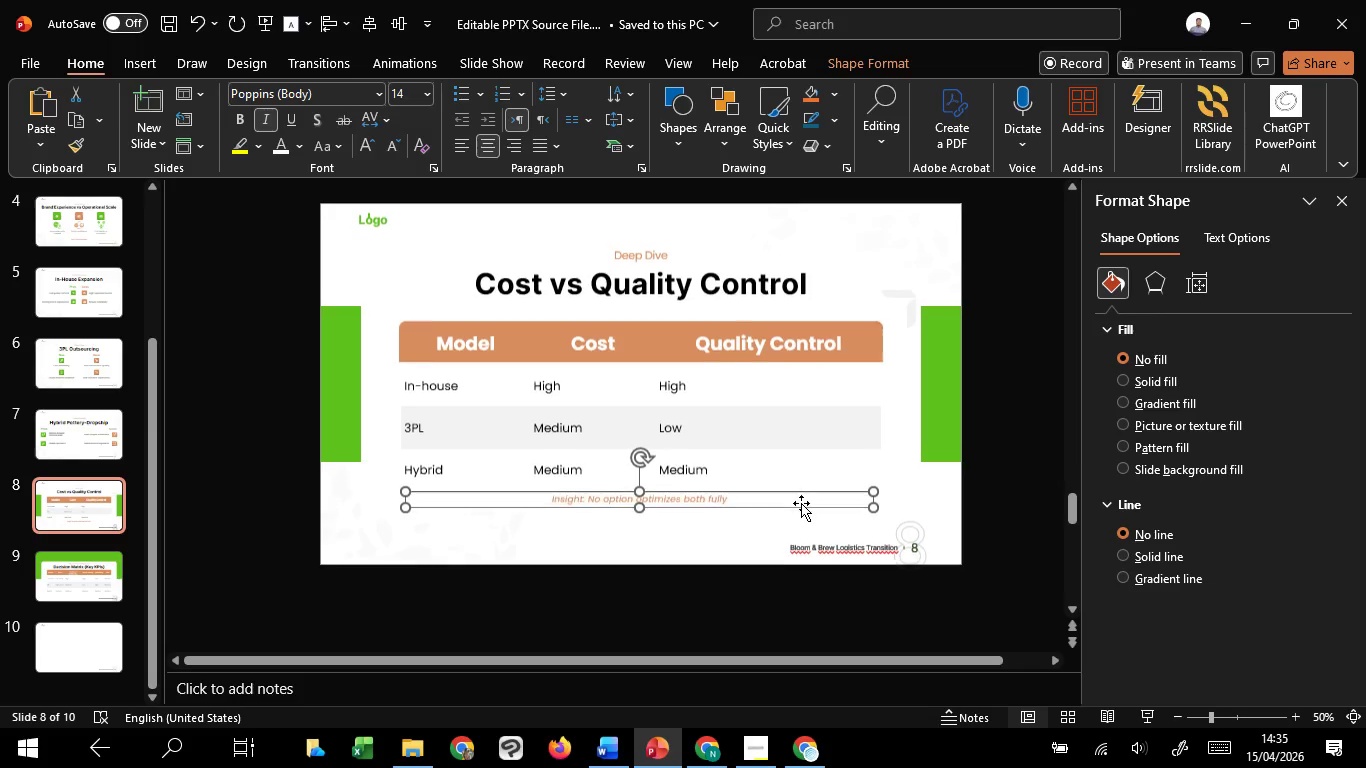 
scroll: coordinate [801, 503], scroll_direction: down, amount: 2.0
 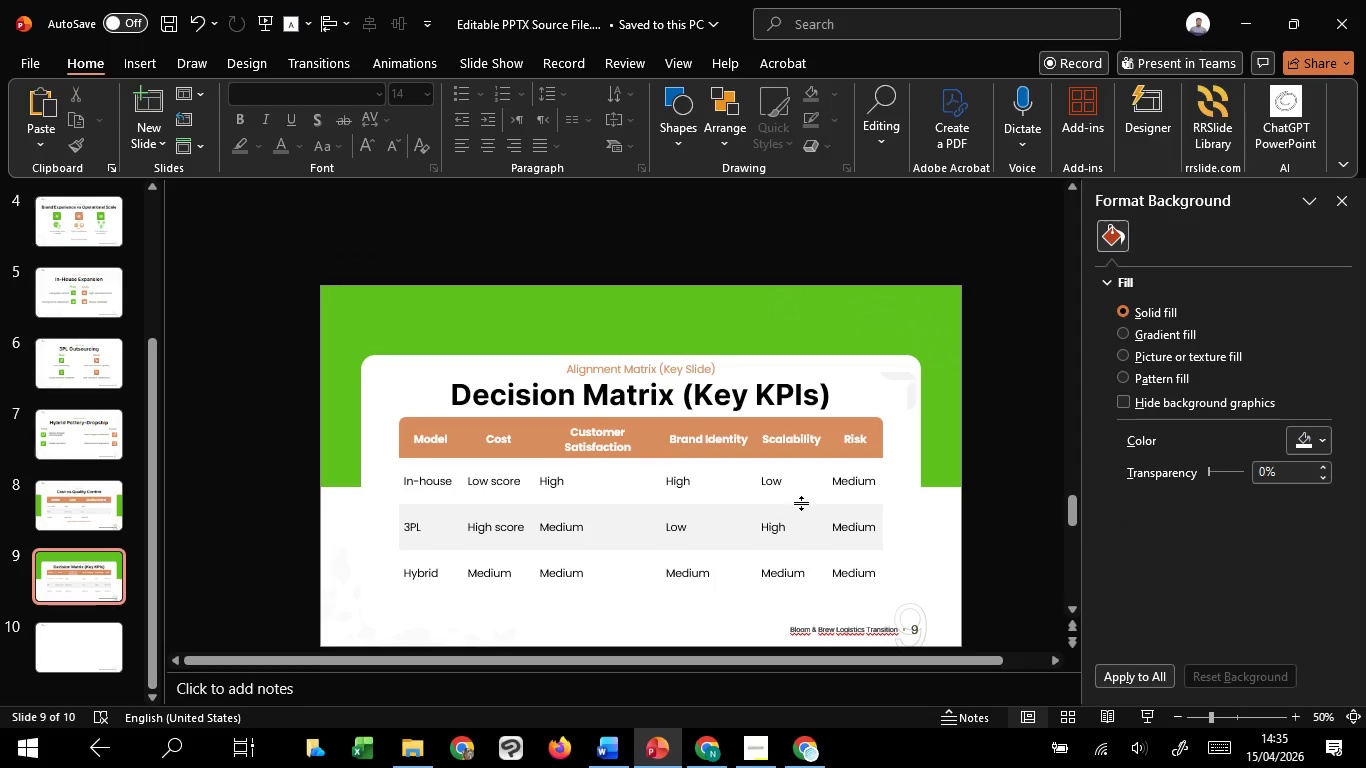 
key(Control+V)
 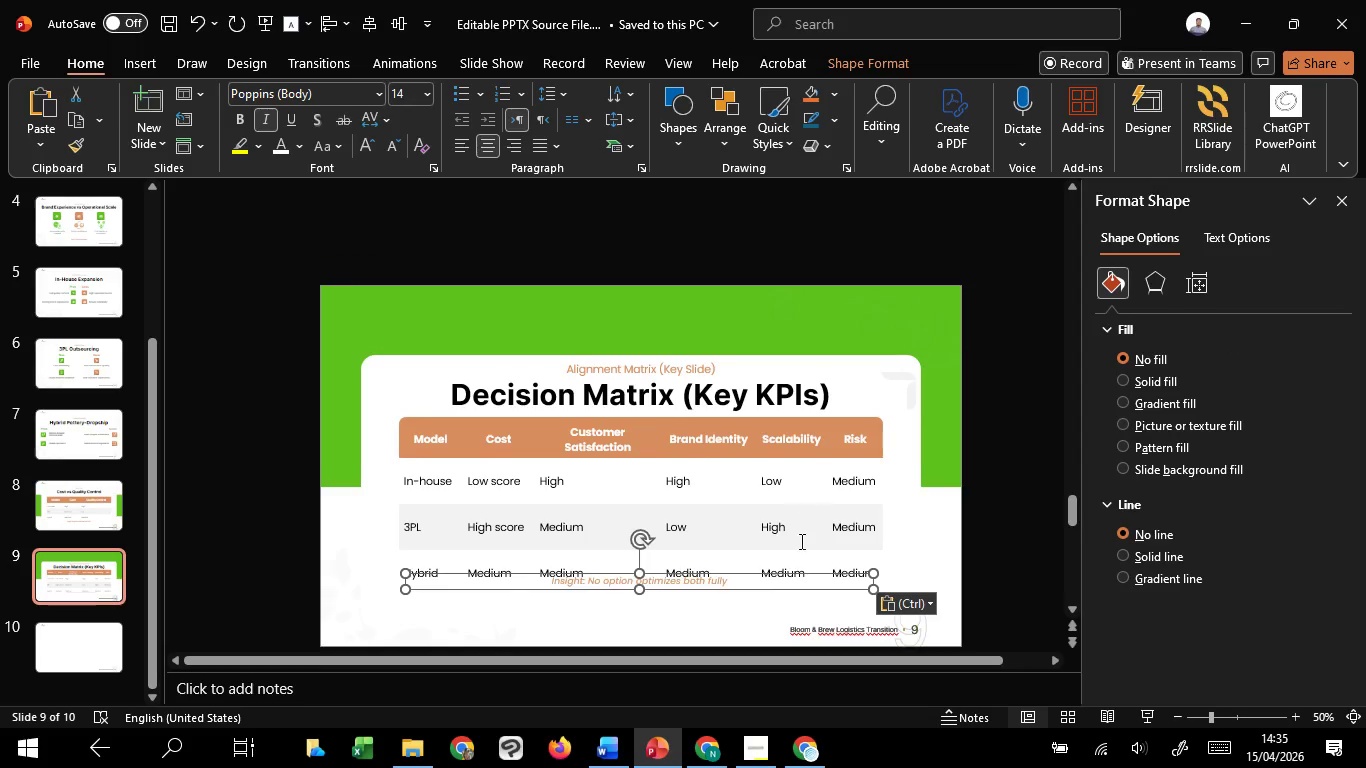 
scroll: coordinate [800, 543], scroll_direction: down, amount: 1.0
 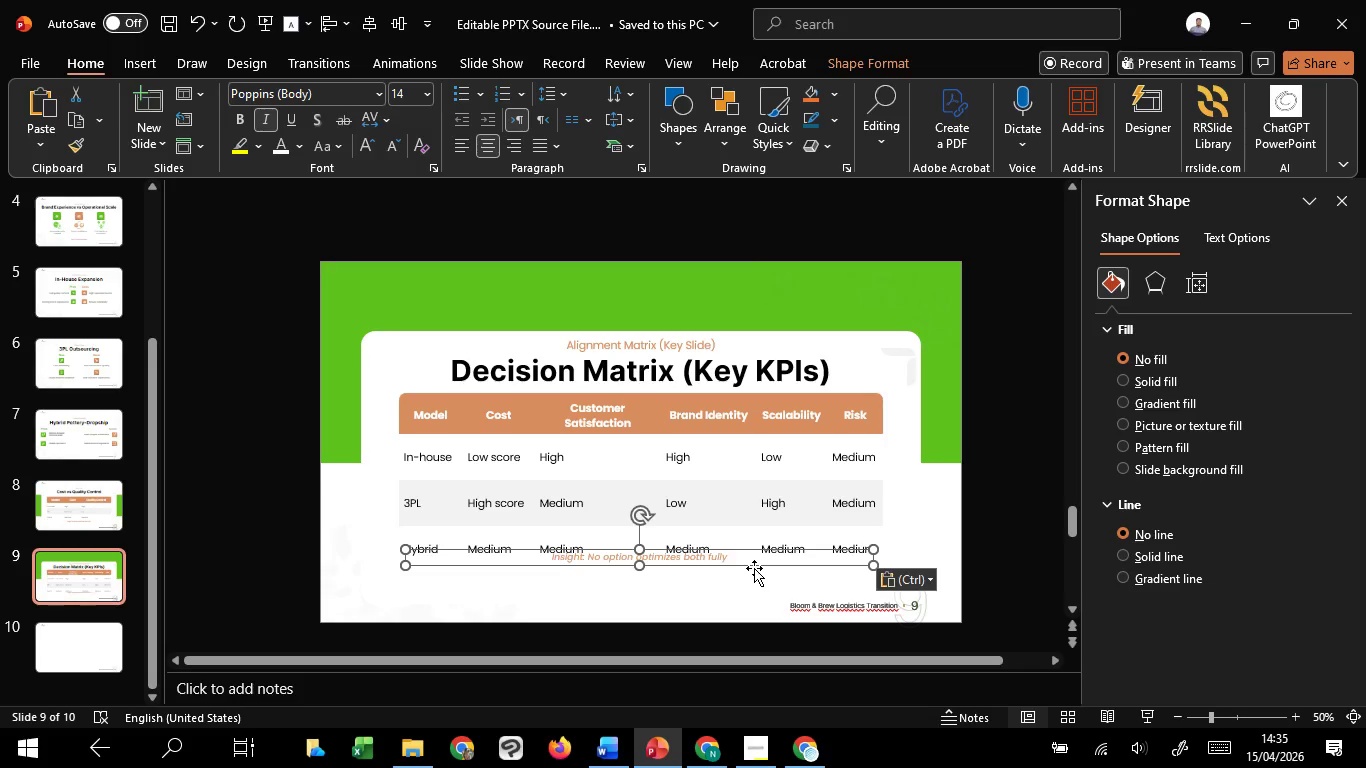 
left_click_drag(start_coordinate=[754, 568], to_coordinate=[750, 592])
 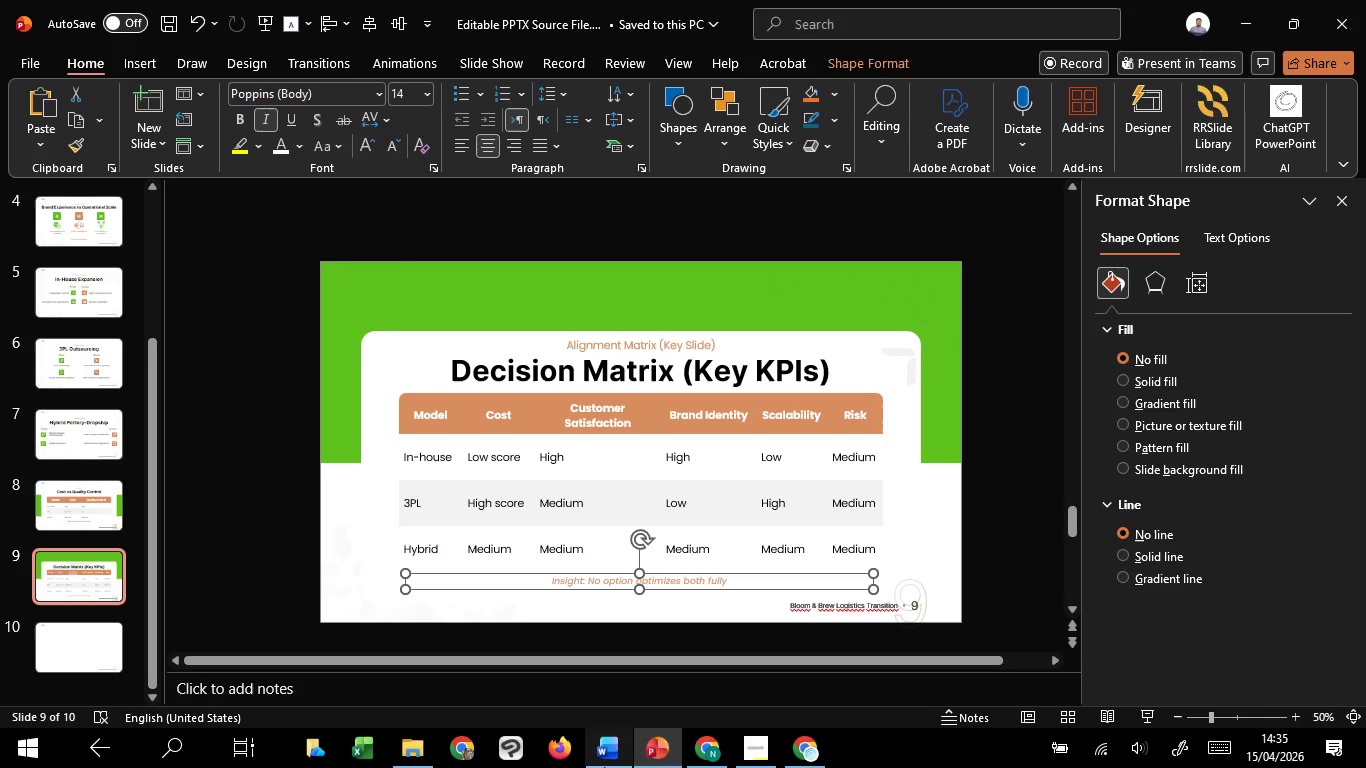 
hold_key(key=ShiftLeft, duration=1.52)
 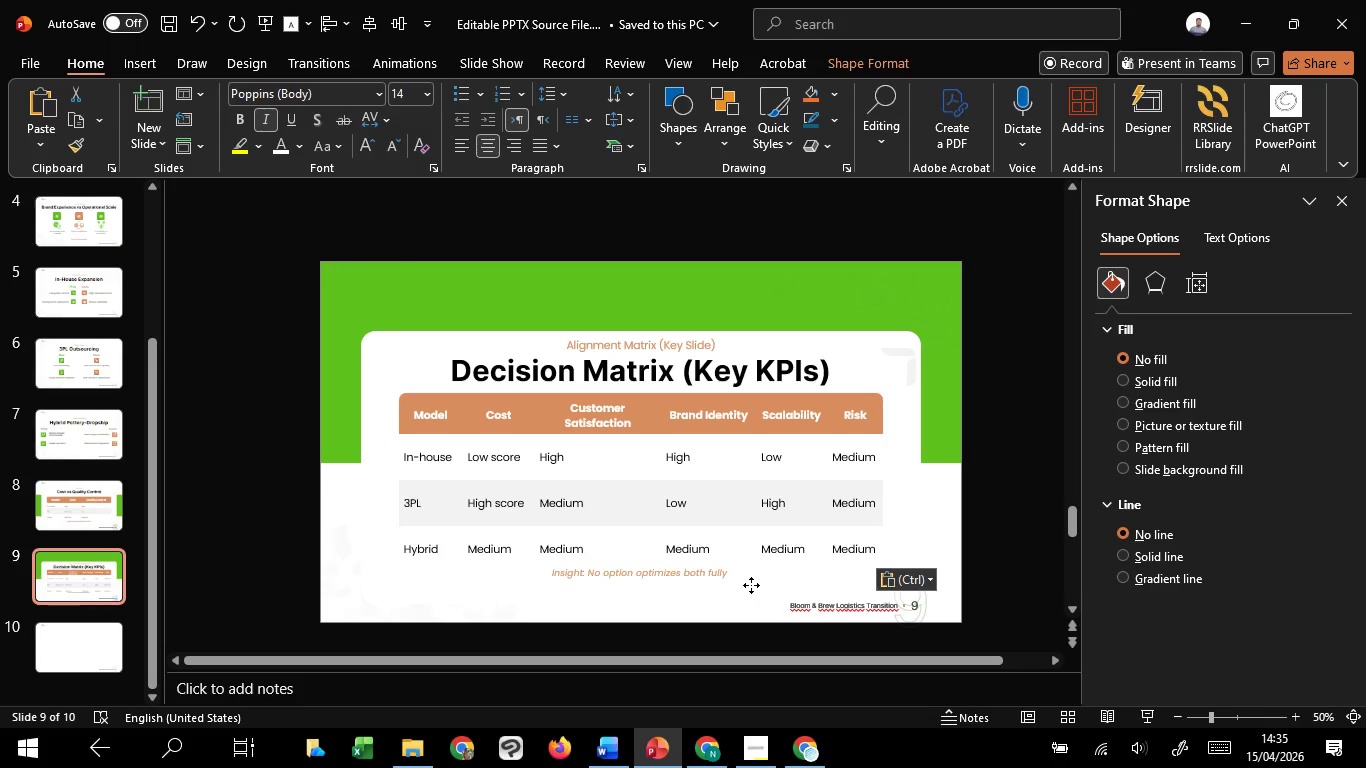 
hold_key(key=ShiftLeft, duration=1.5)
 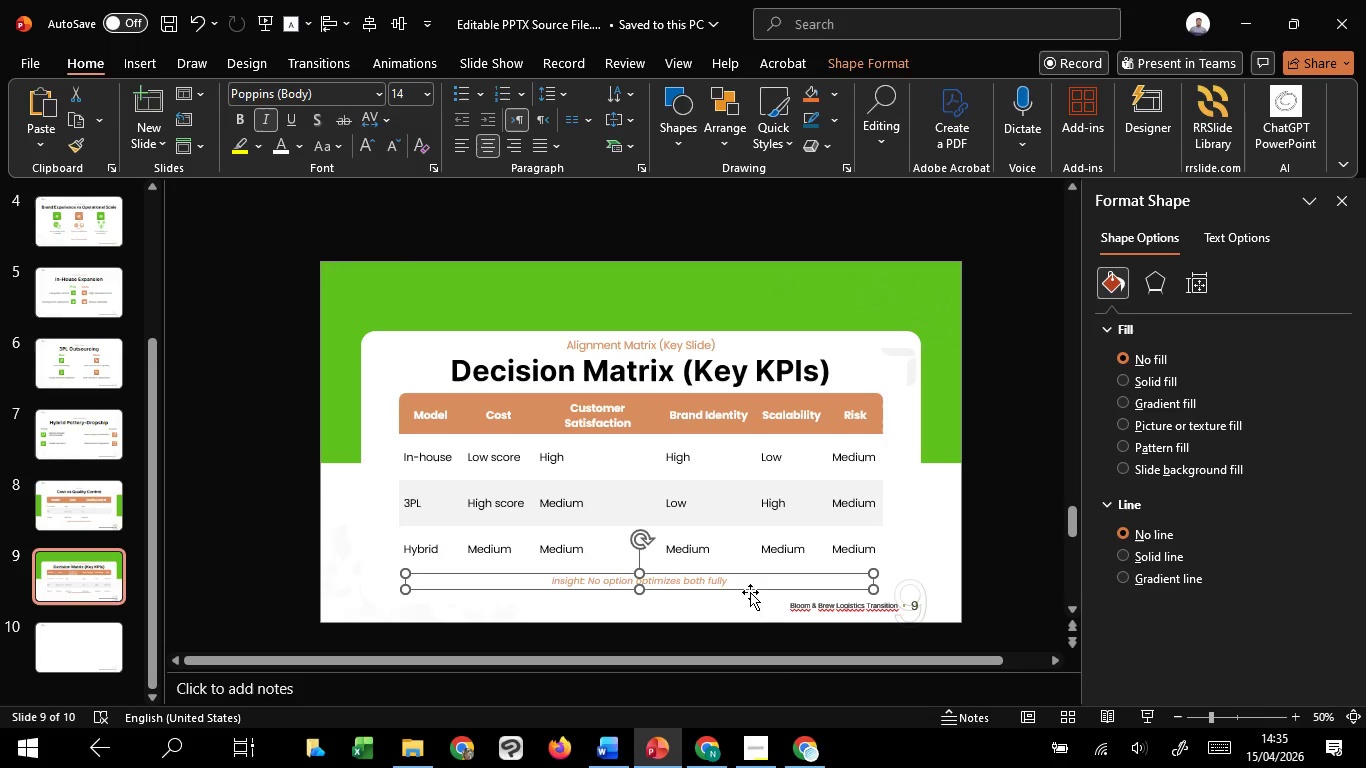 
hold_key(key=ShiftLeft, duration=0.73)
 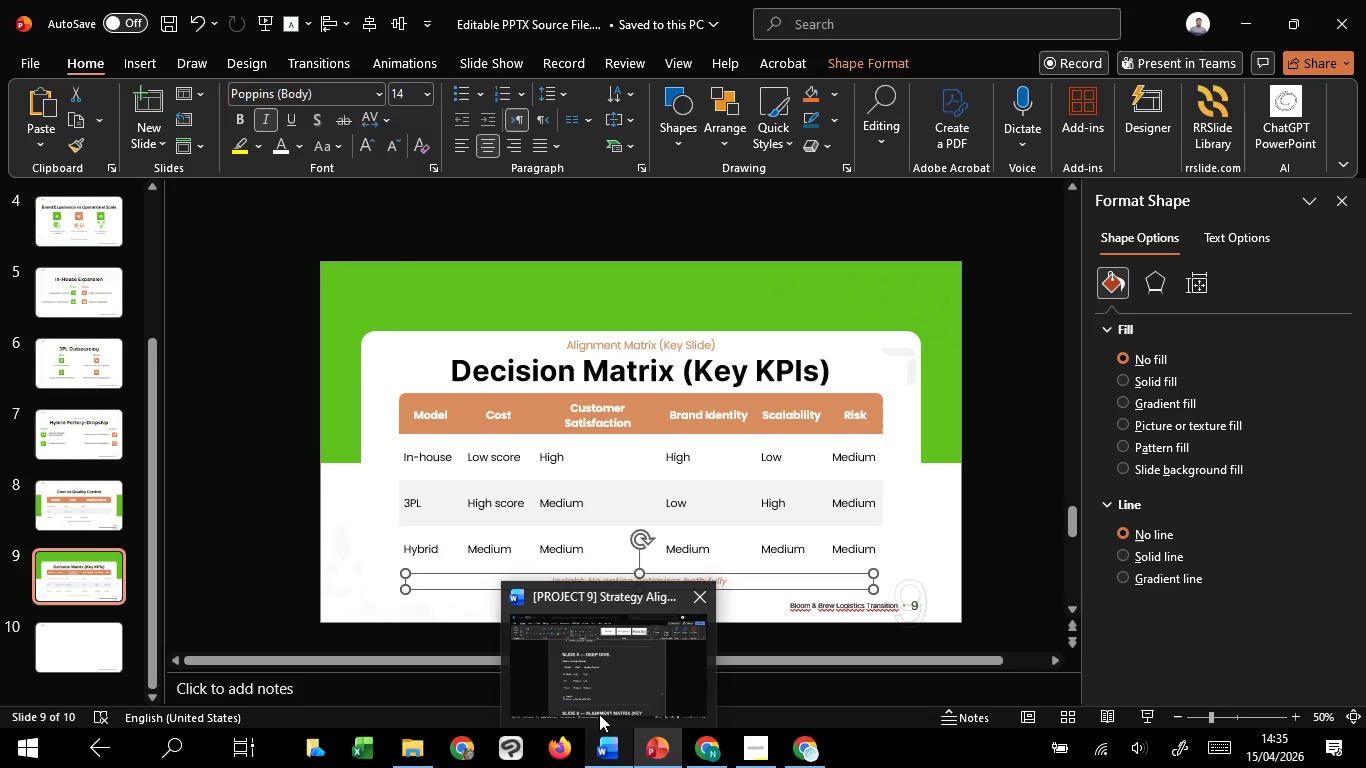 
left_click([599, 714])
 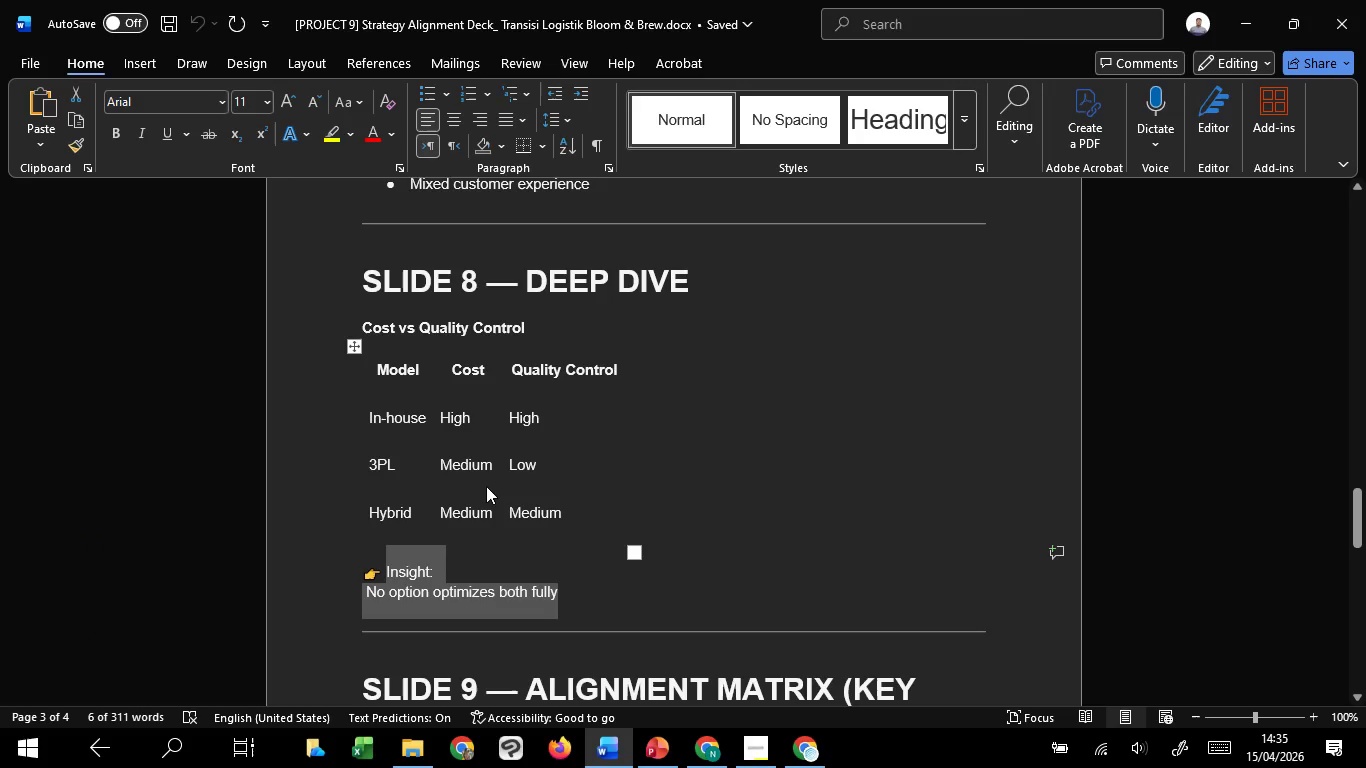 
scroll: coordinate [486, 486], scroll_direction: down, amount: 17.0
 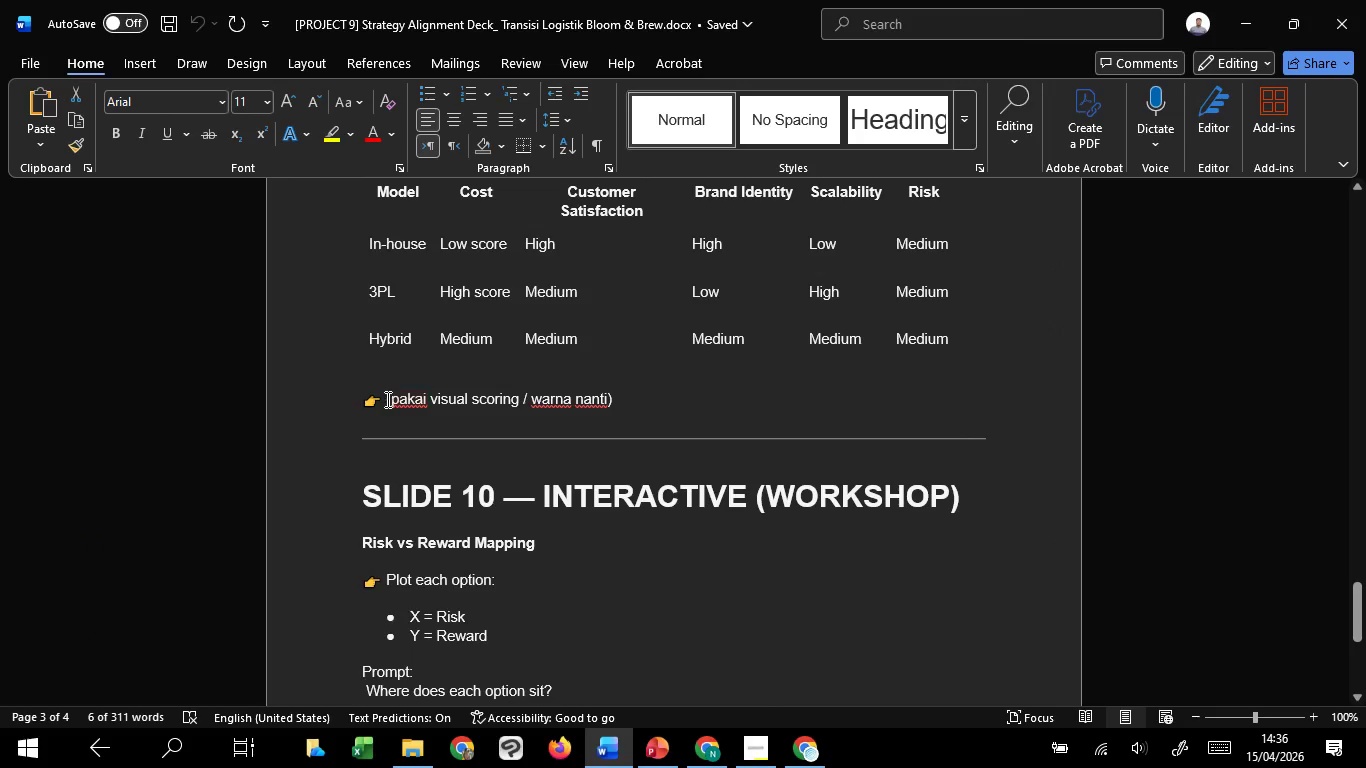 
left_click_drag(start_coordinate=[386, 399], to_coordinate=[617, 390])
 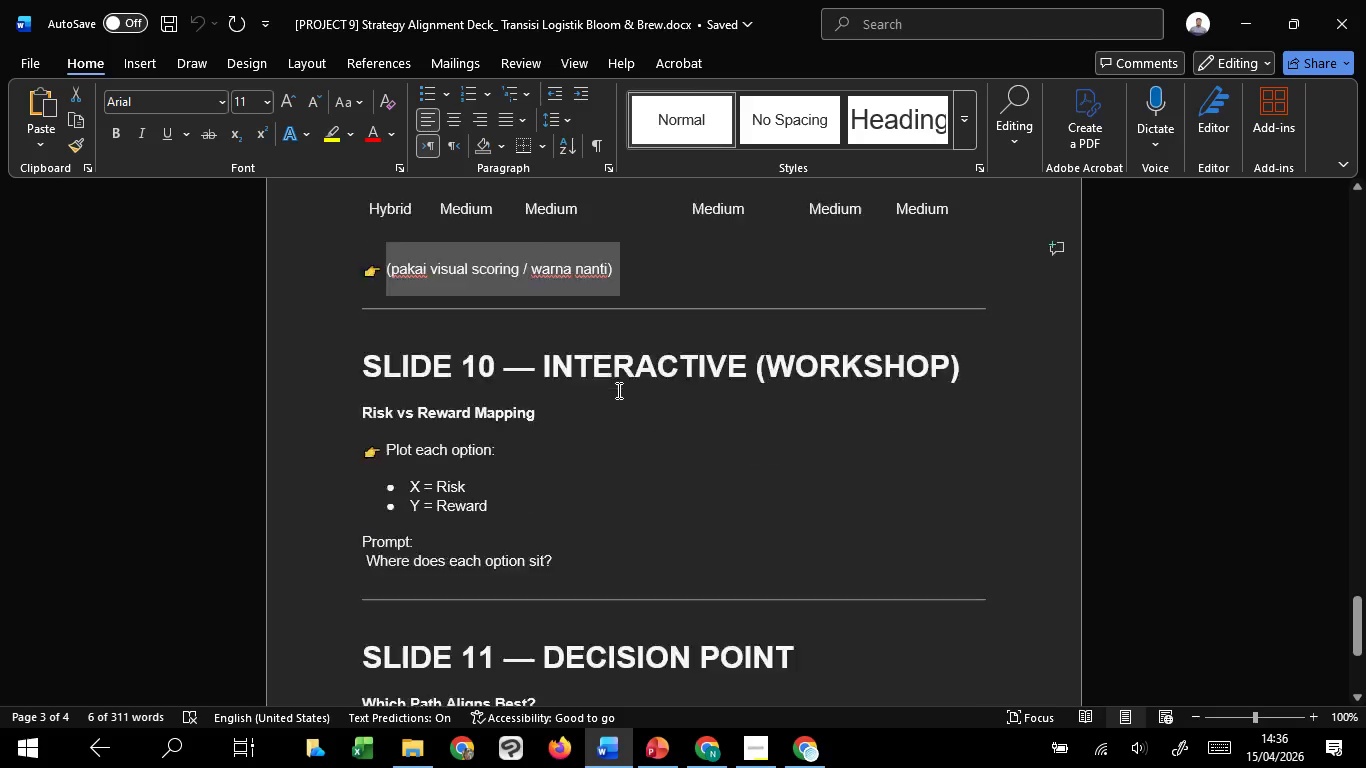 
scroll: coordinate [617, 390], scroll_direction: down, amount: 7.0
 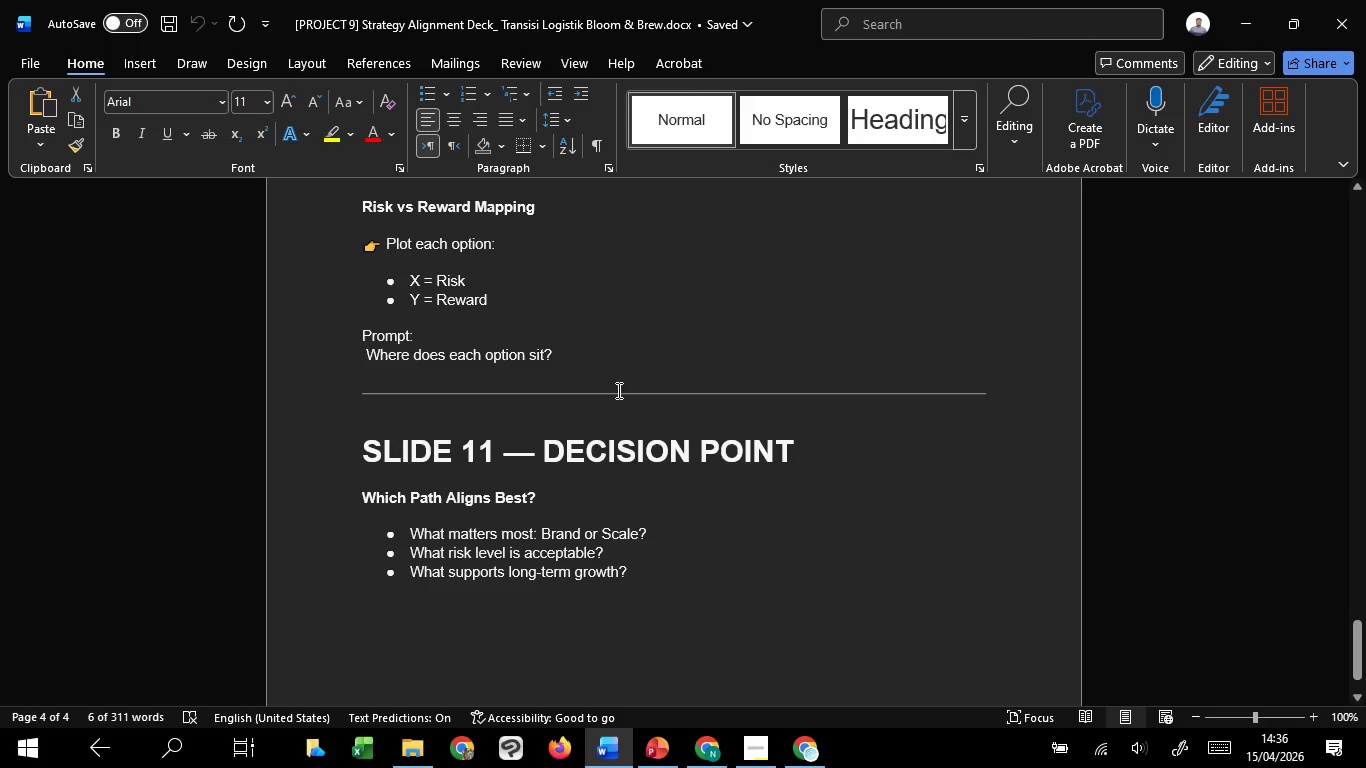 
scroll: coordinate [617, 390], scroll_direction: up, amount: 8.0
 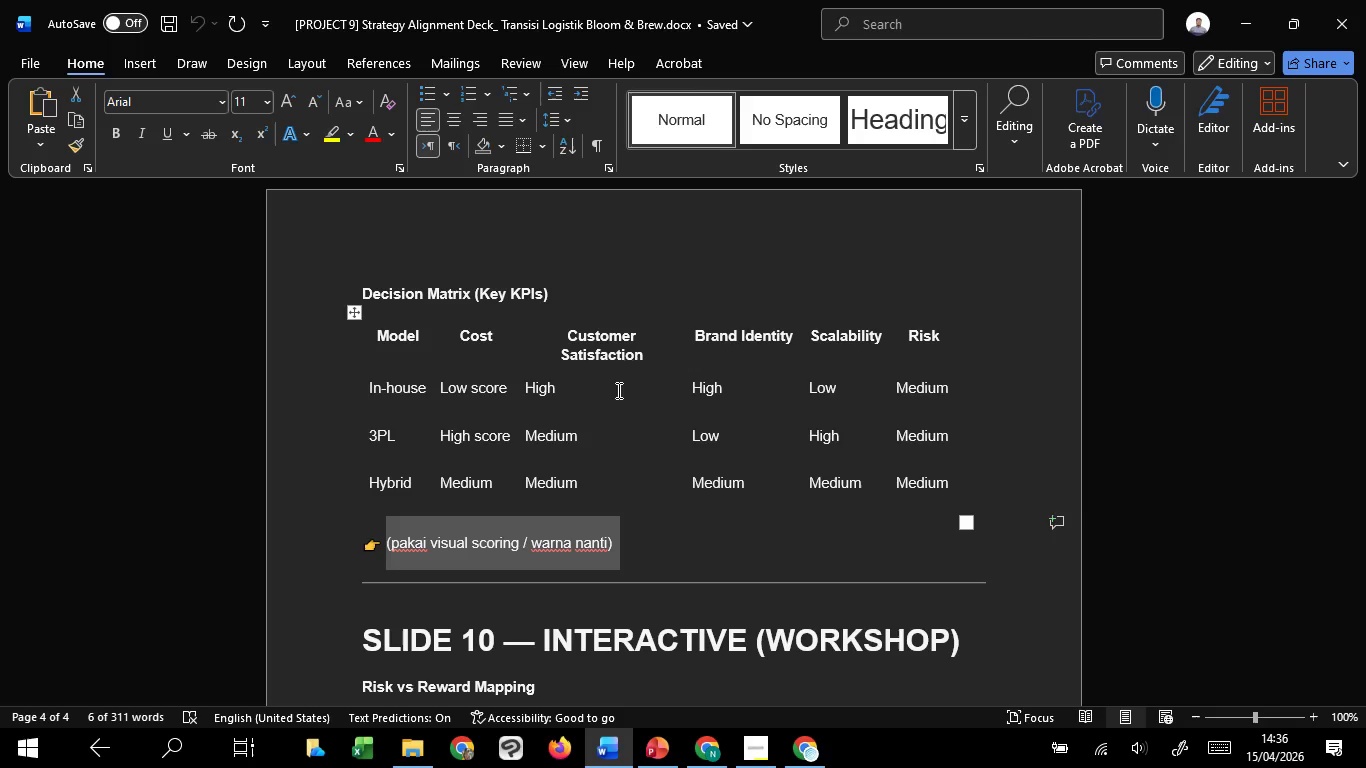 
wait(13.06)
 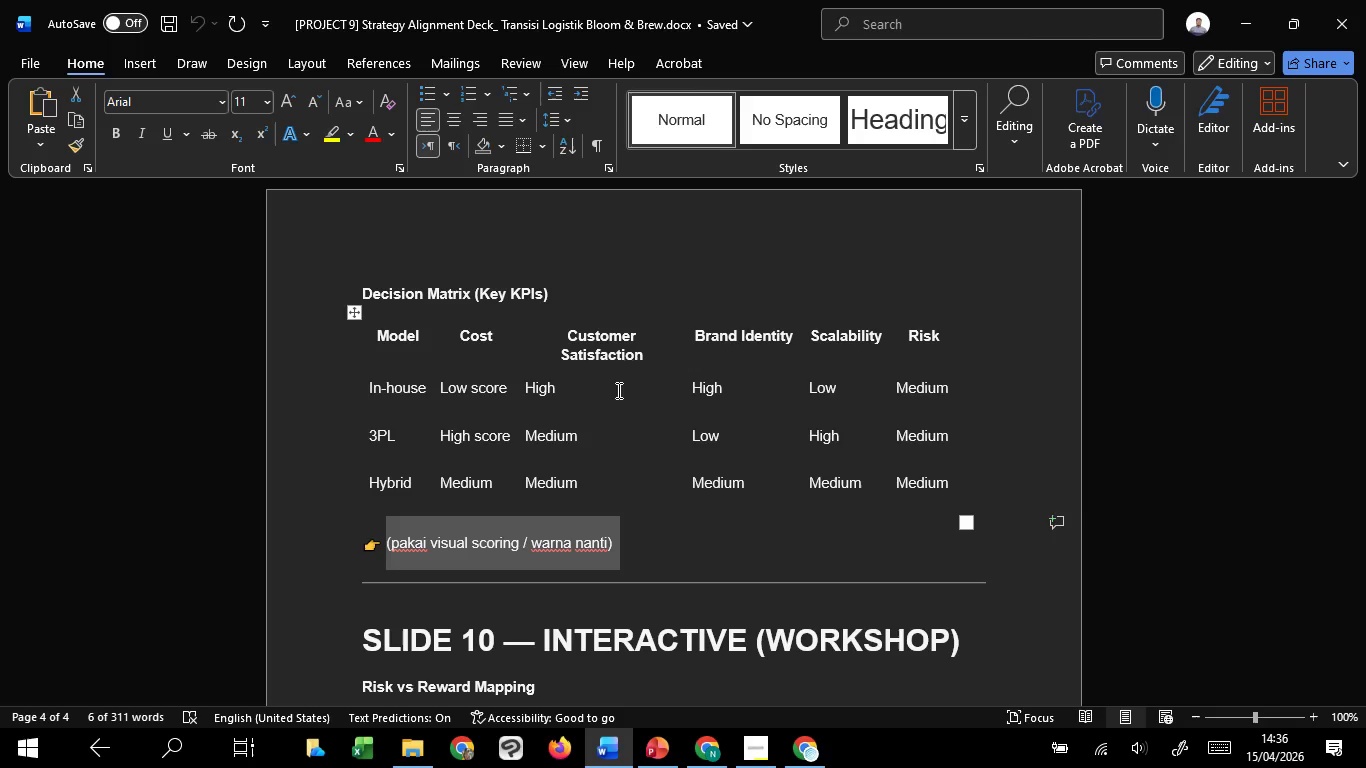 
key(Control+C)
 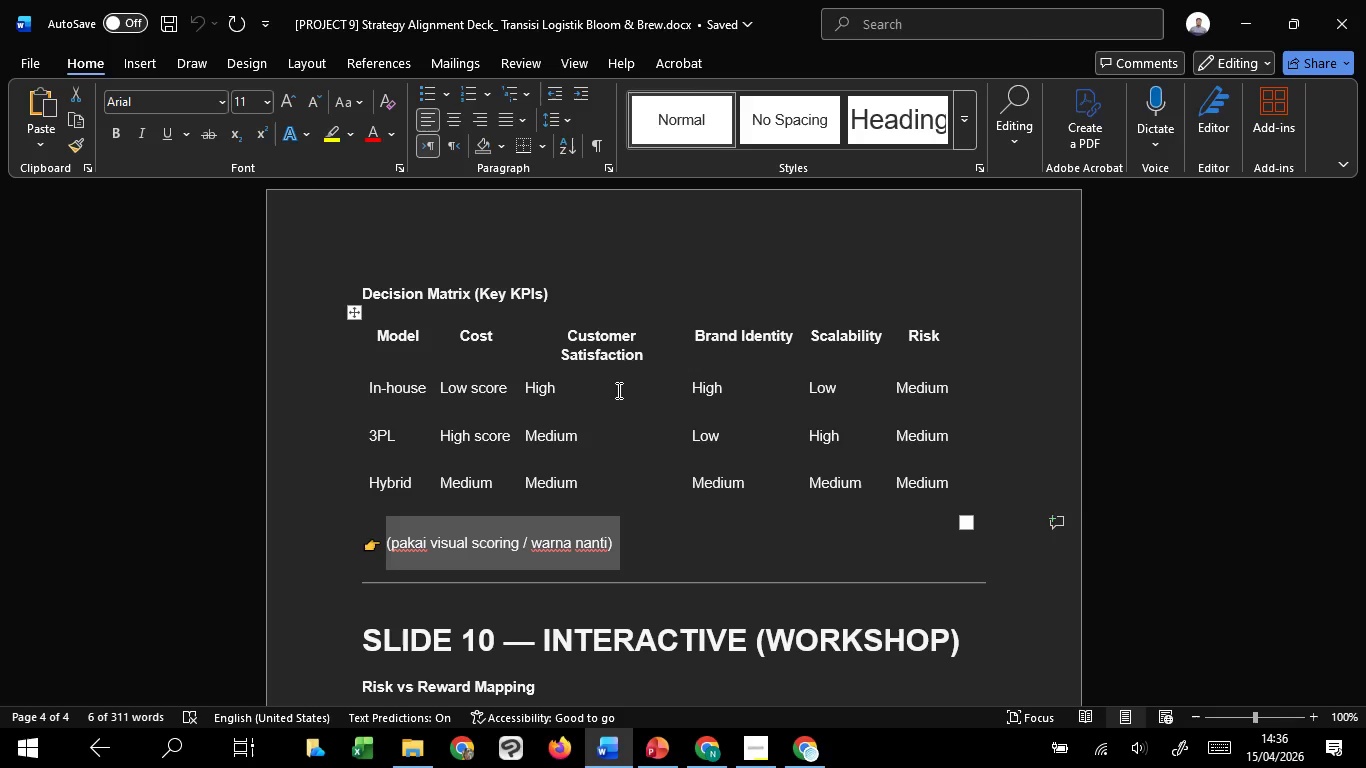 
key(Control+C)
 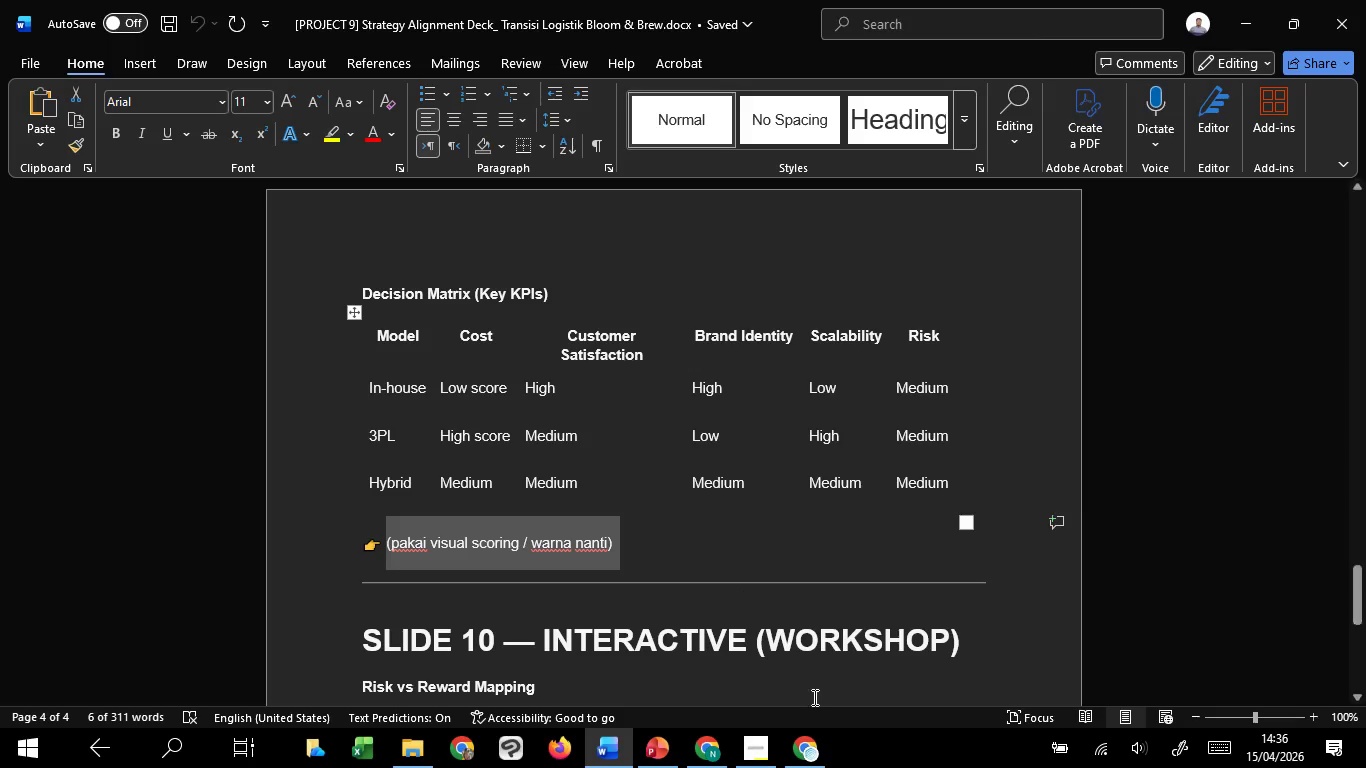 
key(Control+C)
 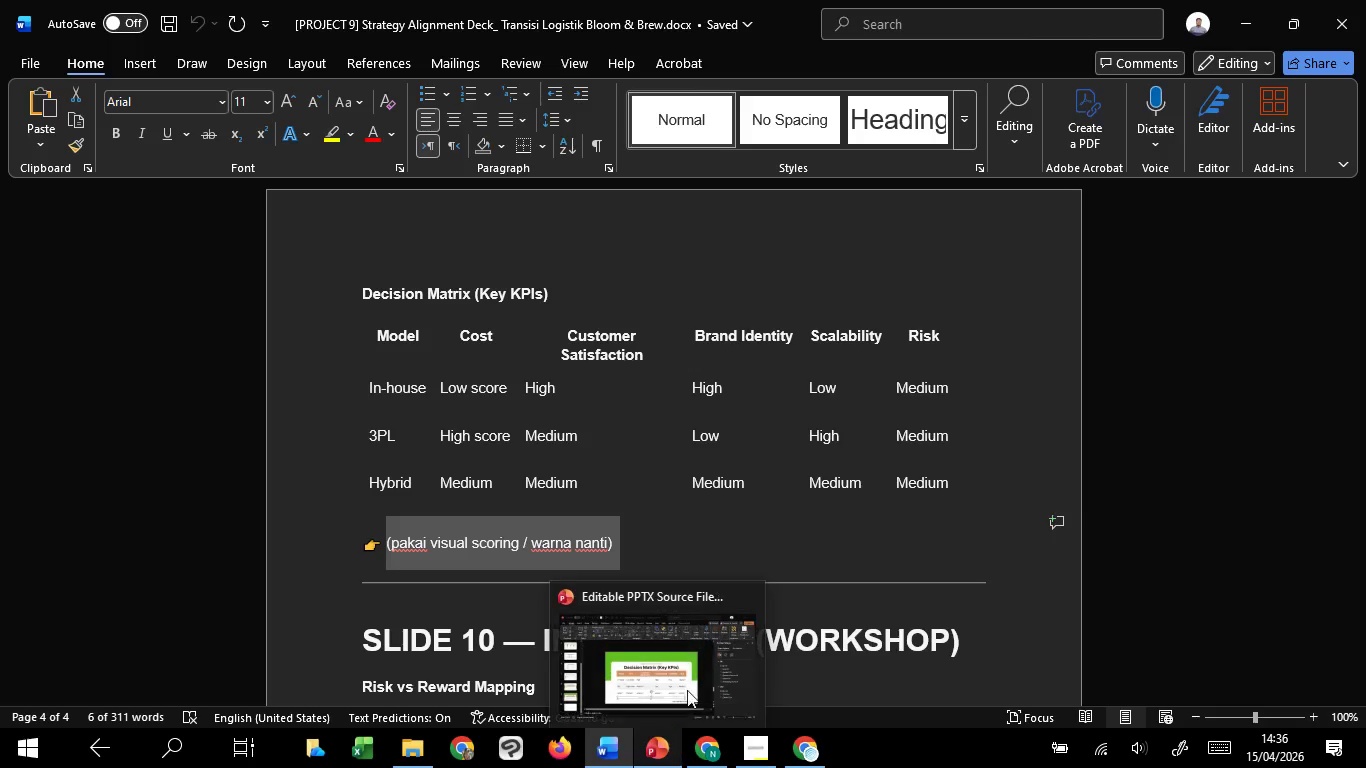 
left_click([698, 664])
 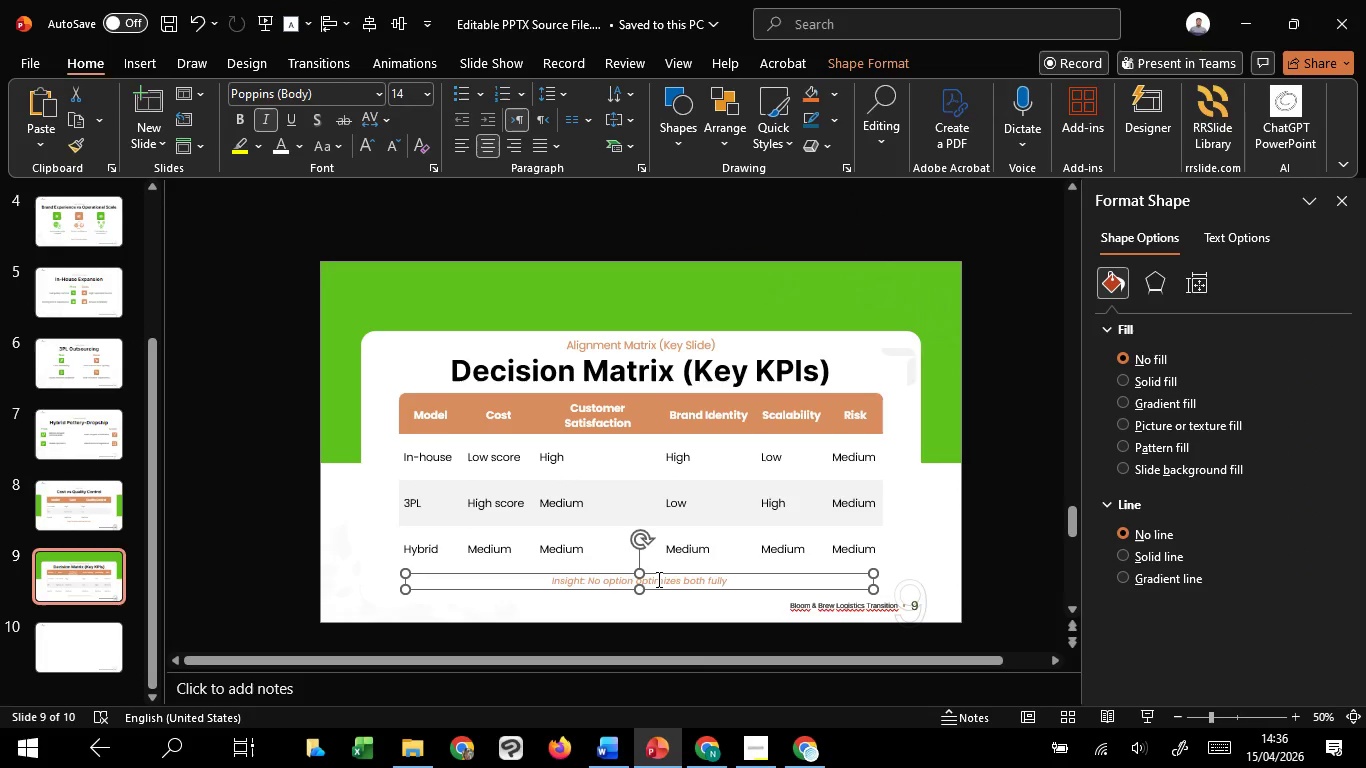 
left_click([658, 579])
 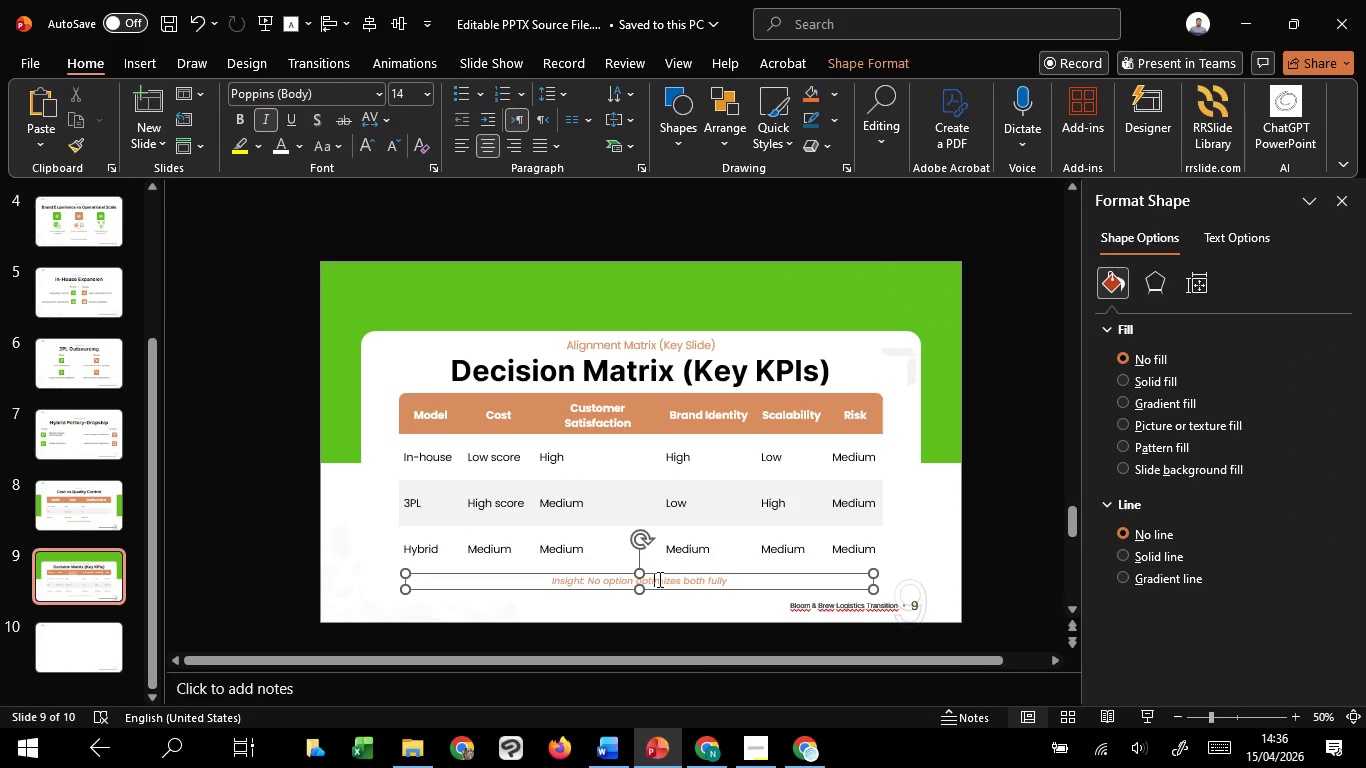 
key(Control+A)
 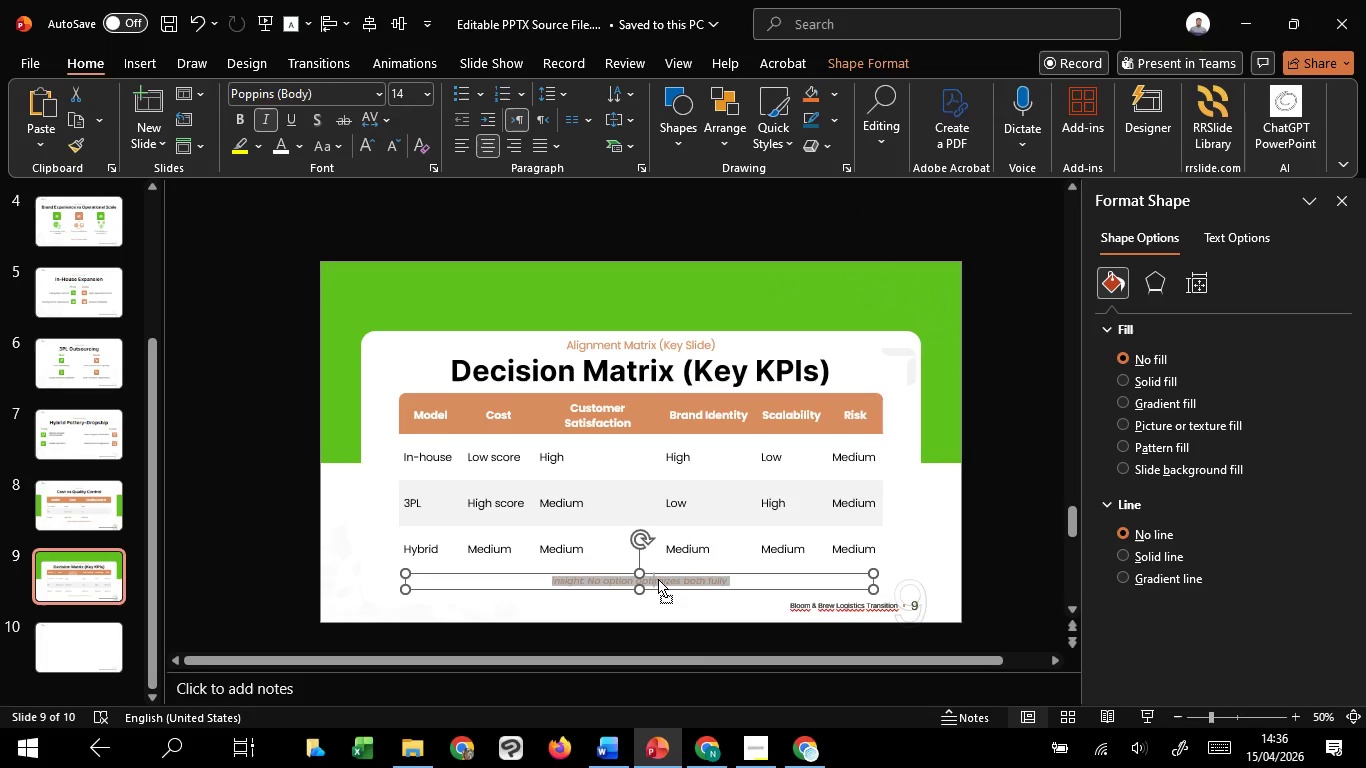 
right_click([658, 579])
 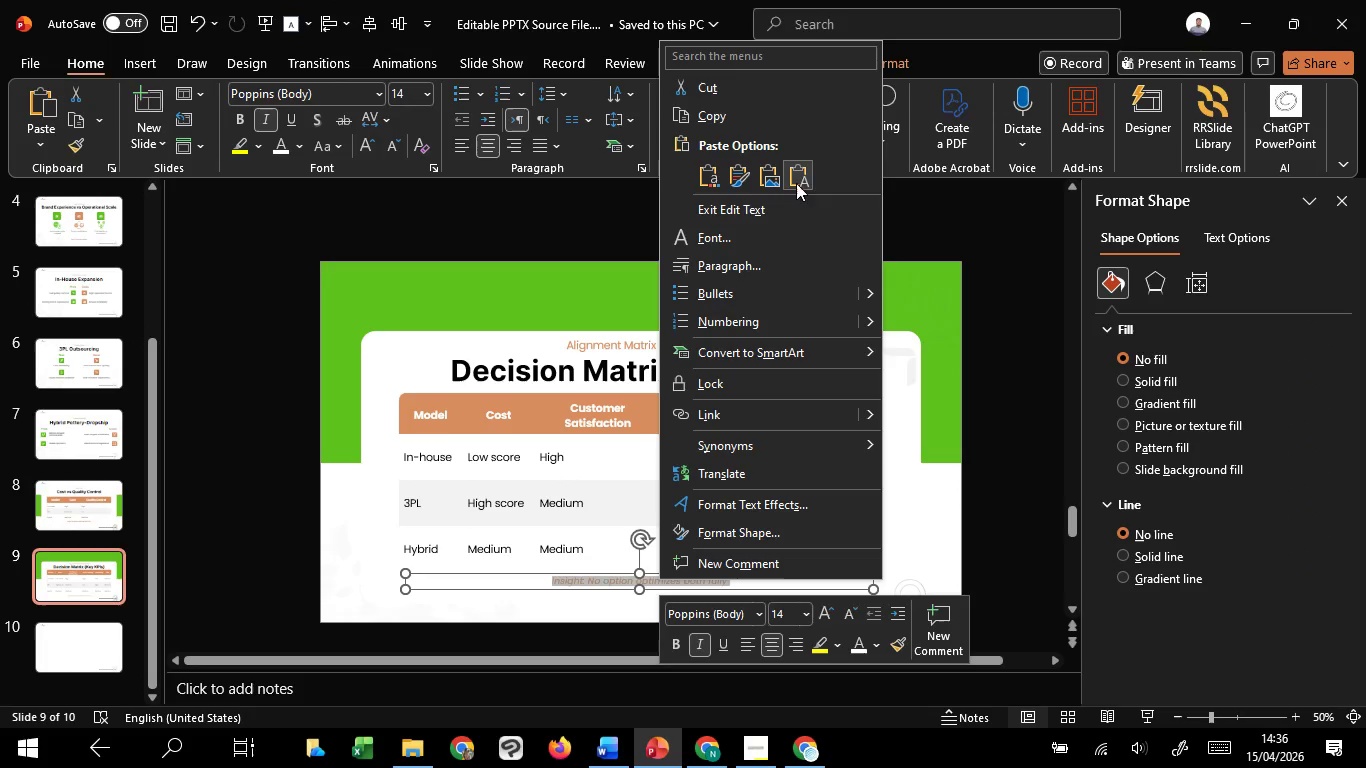 
left_click([796, 171])
 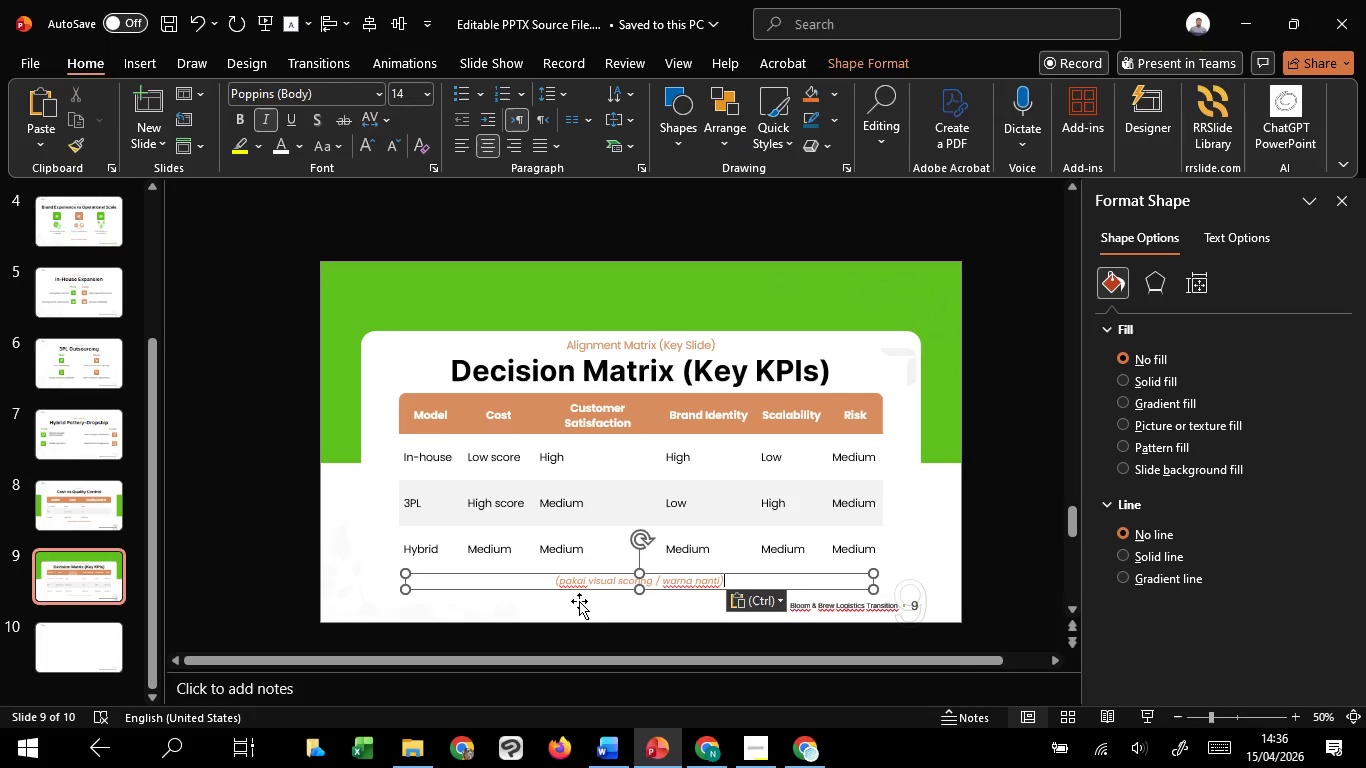 
hold_key(key=ControlLeft, duration=0.56)
 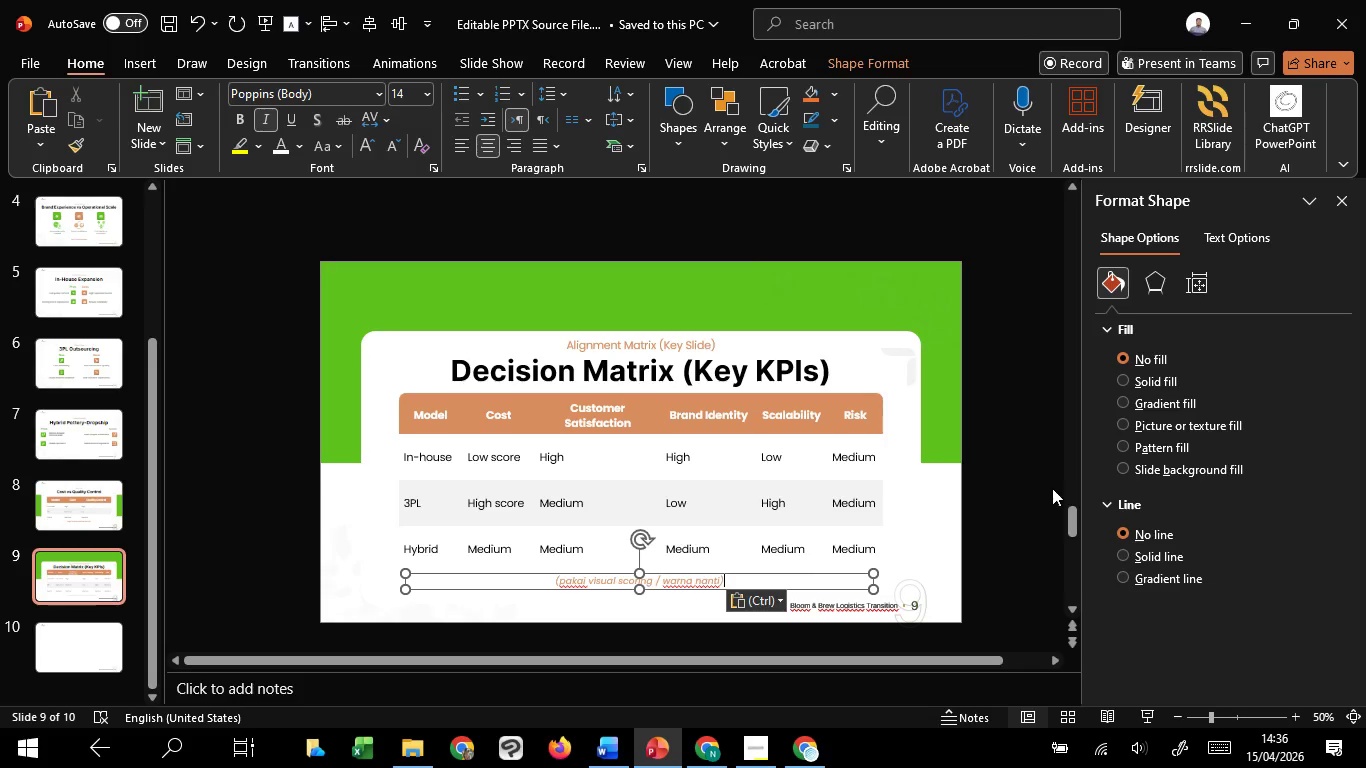 
left_click([1052, 488])
 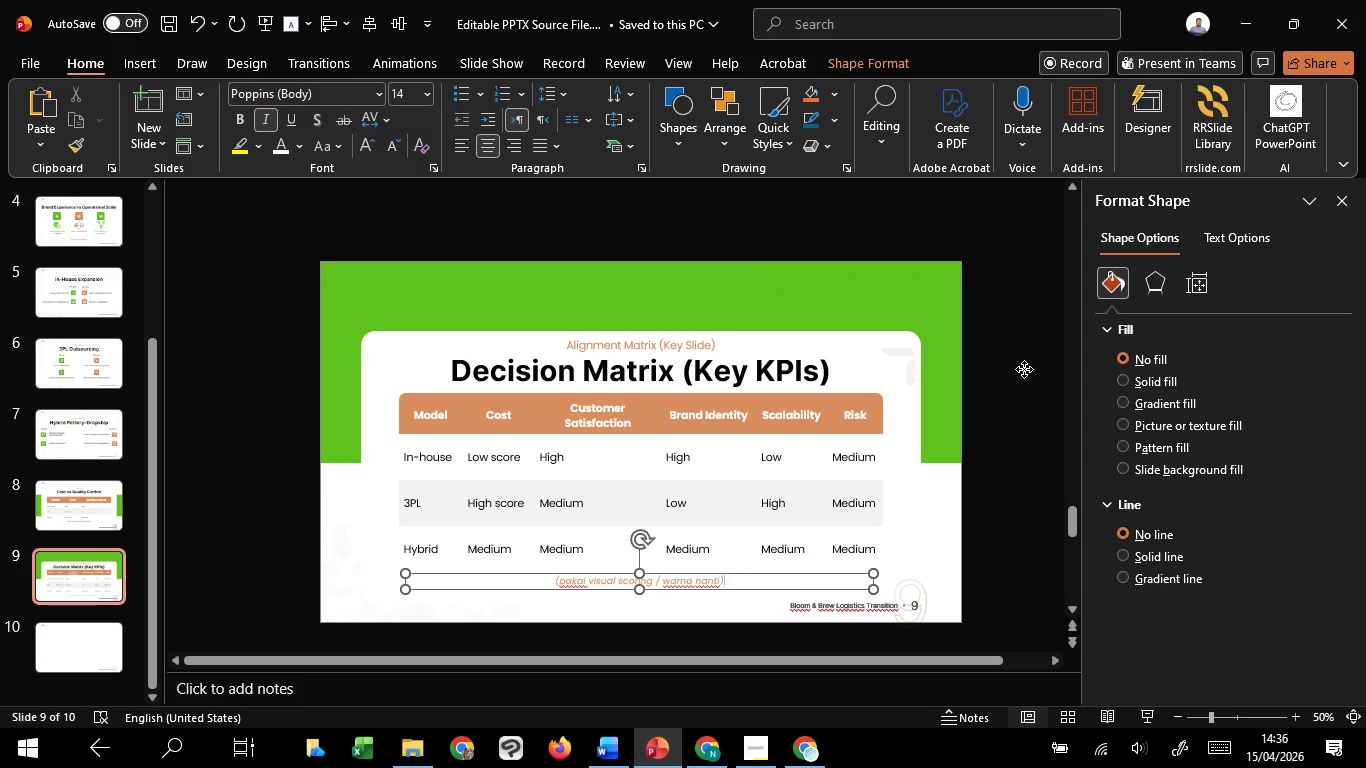 
left_click([1024, 369])
 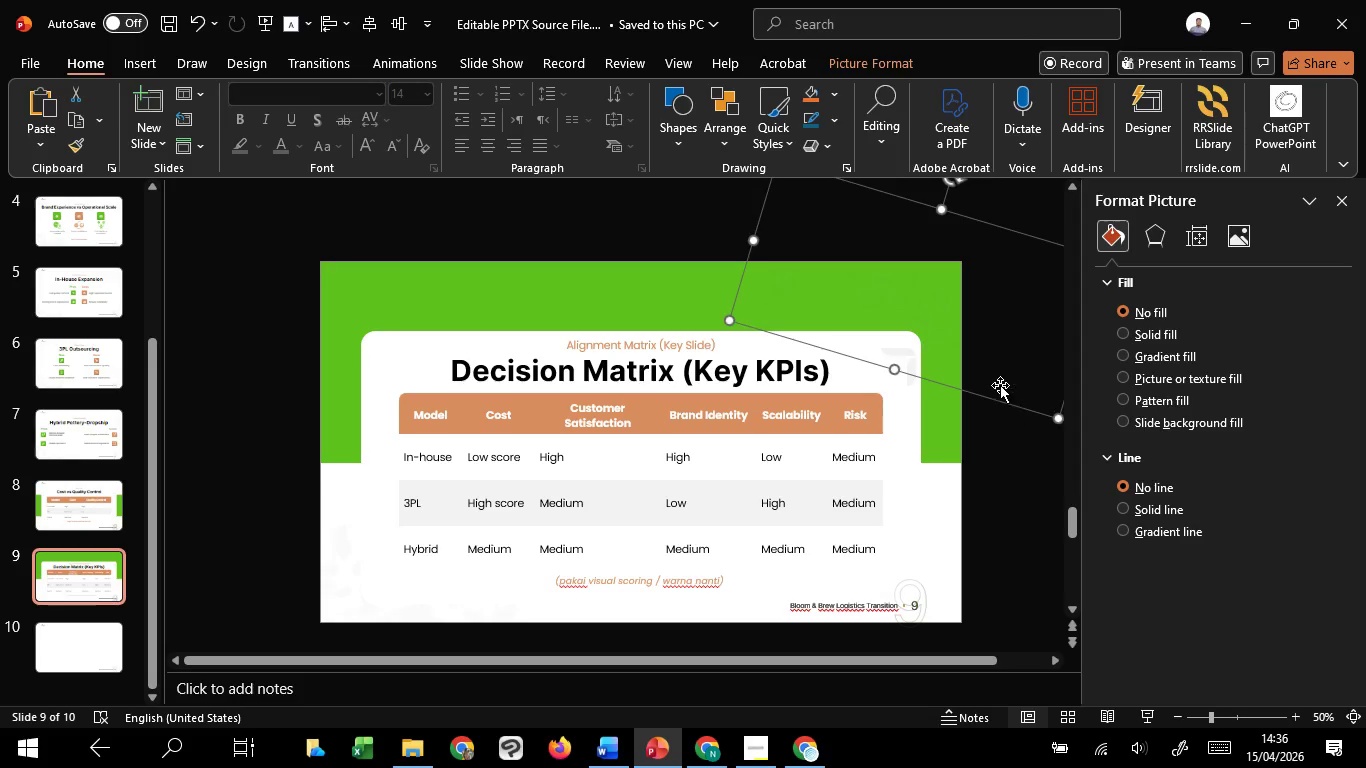 
right_click([1000, 385])
 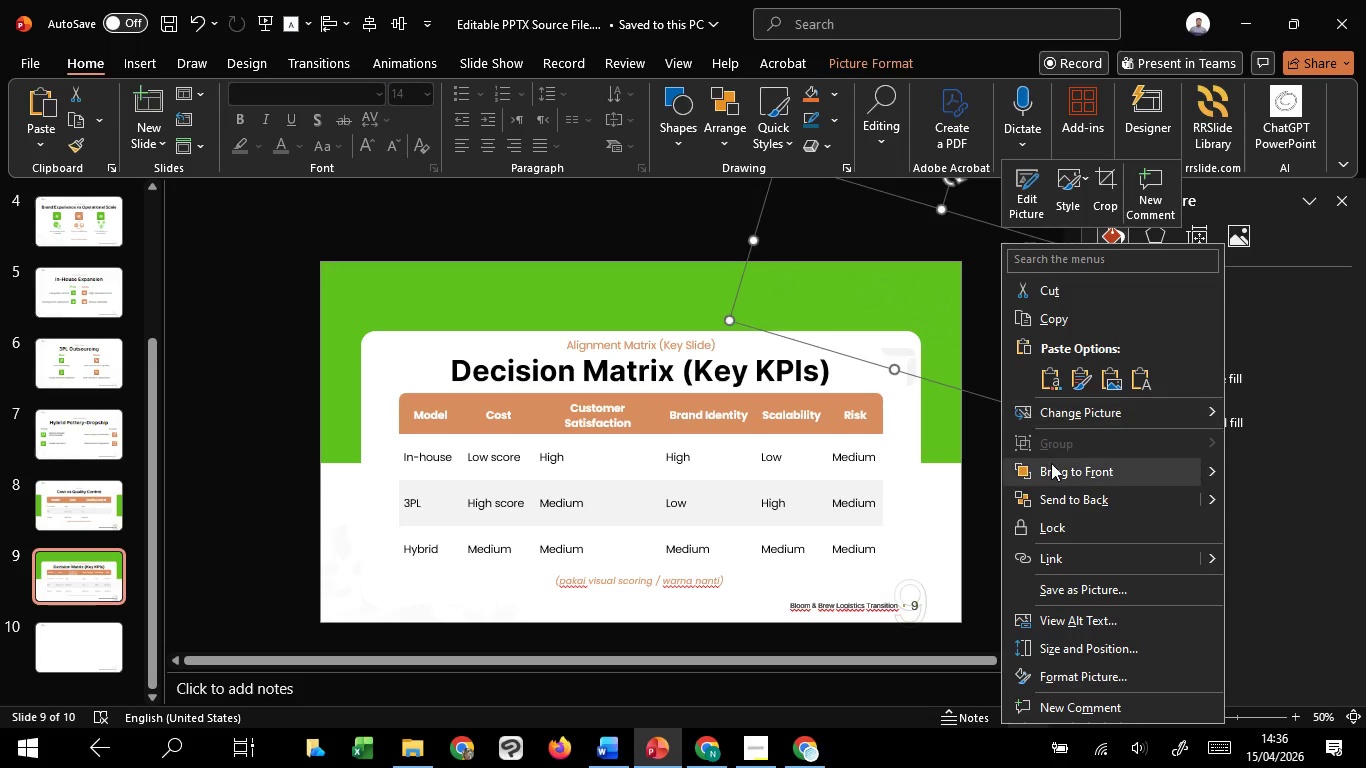 
left_click([1051, 463])
 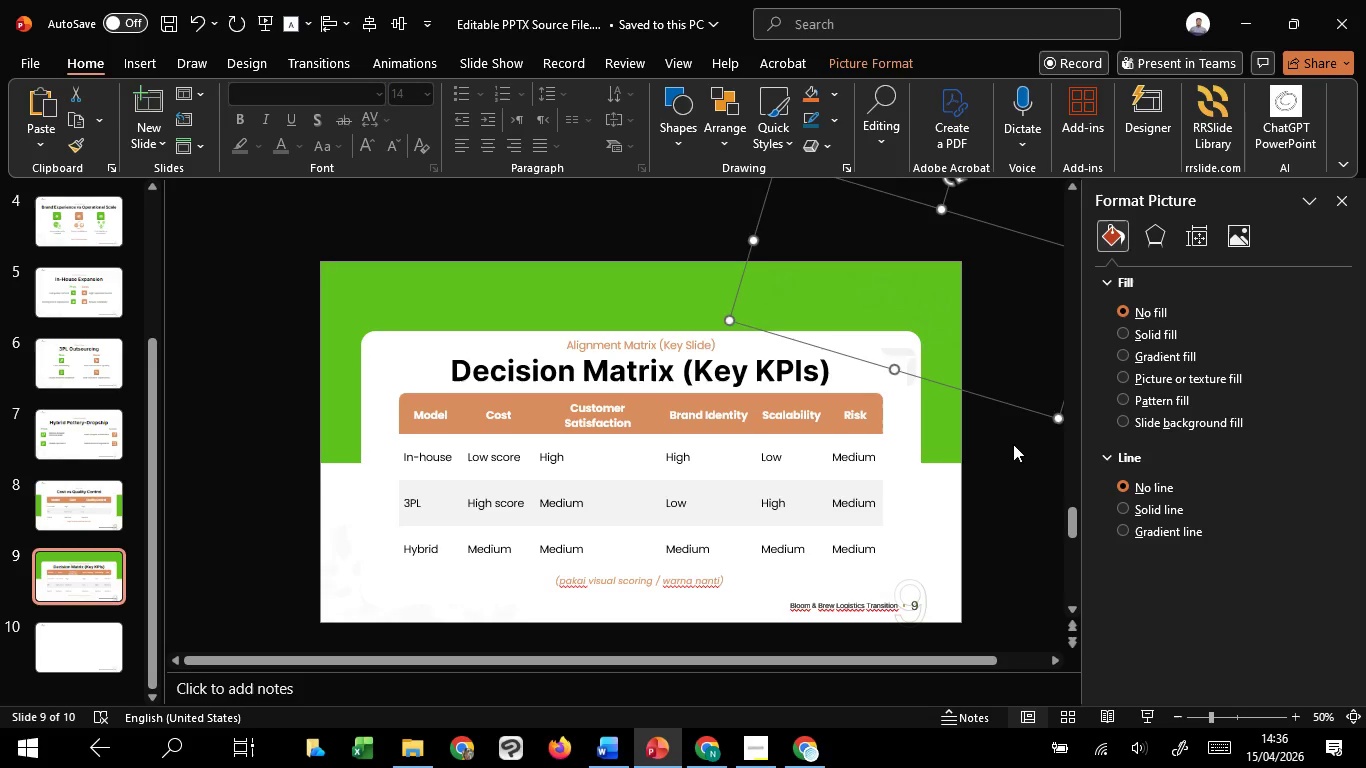 
left_click([1013, 444])
 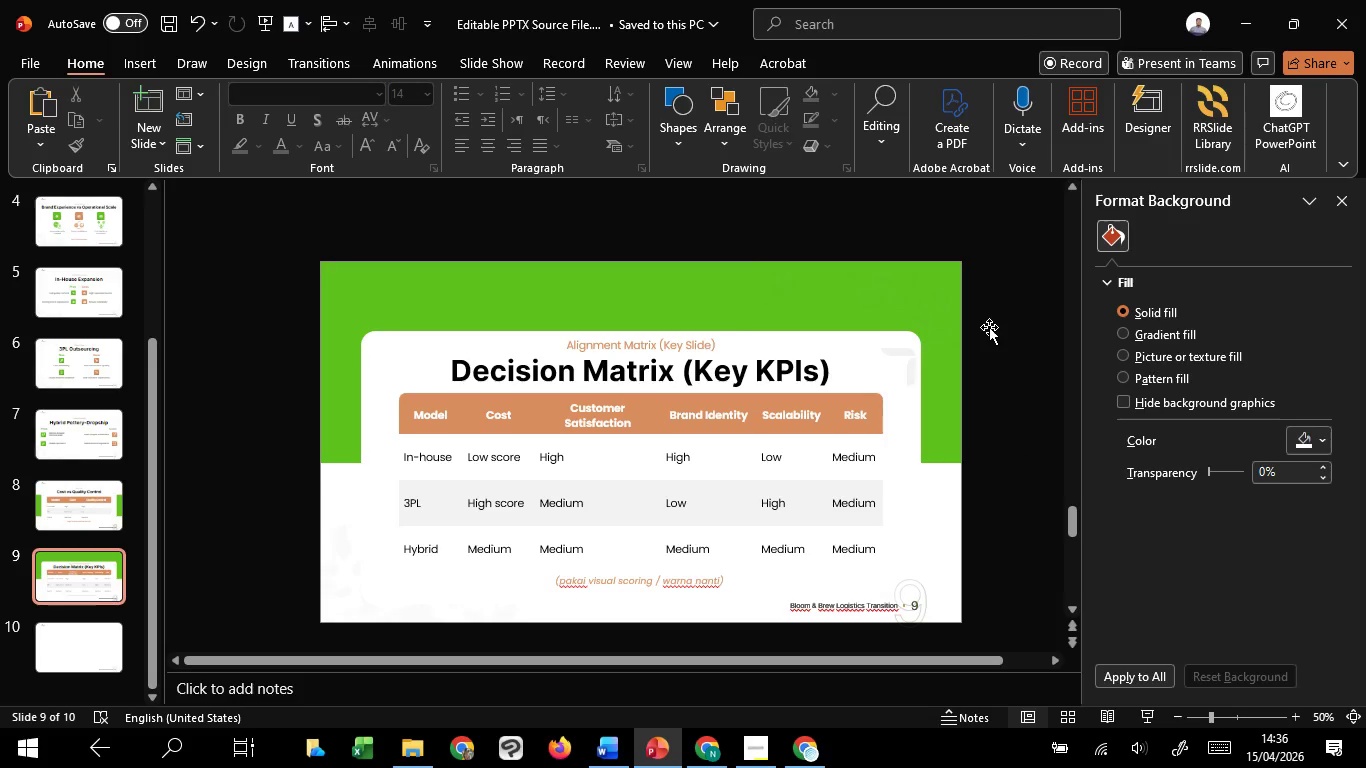 
left_click([989, 327])
 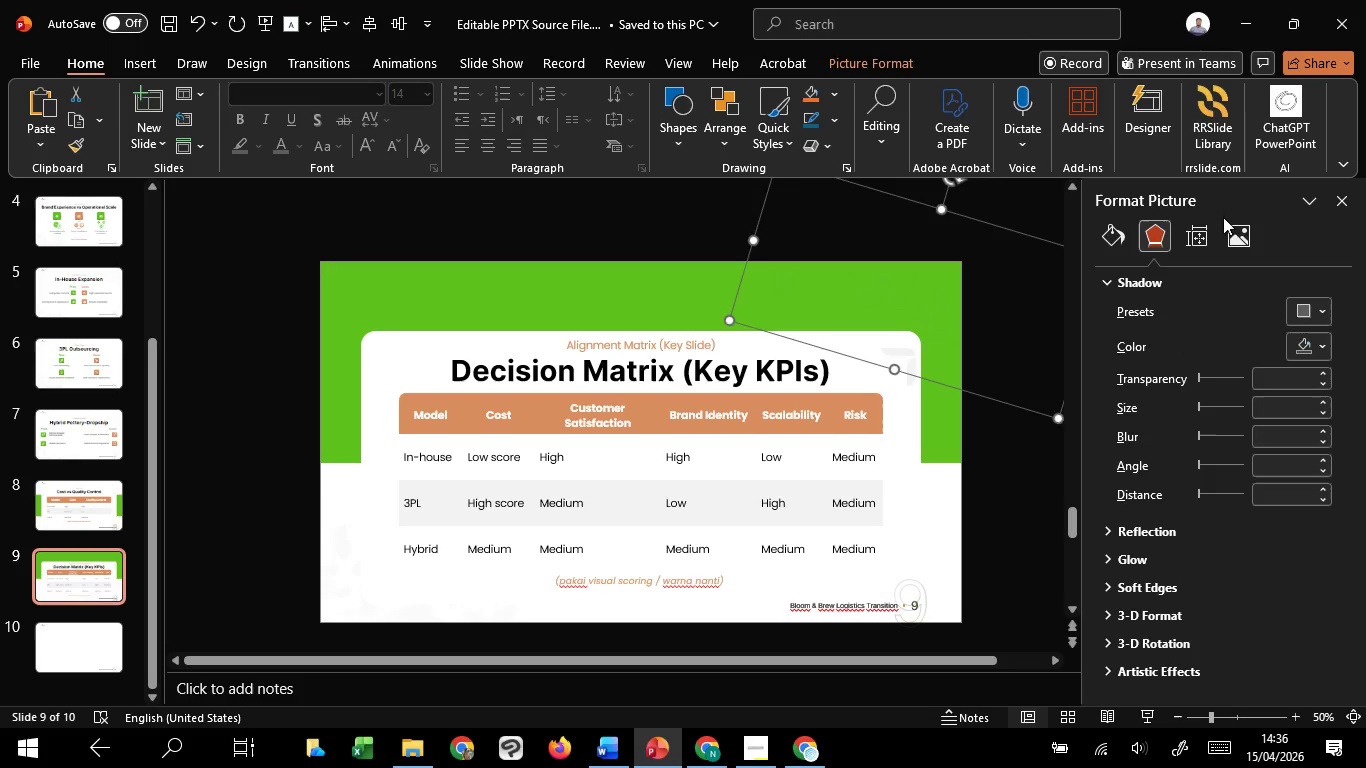 
left_click([1234, 234])
 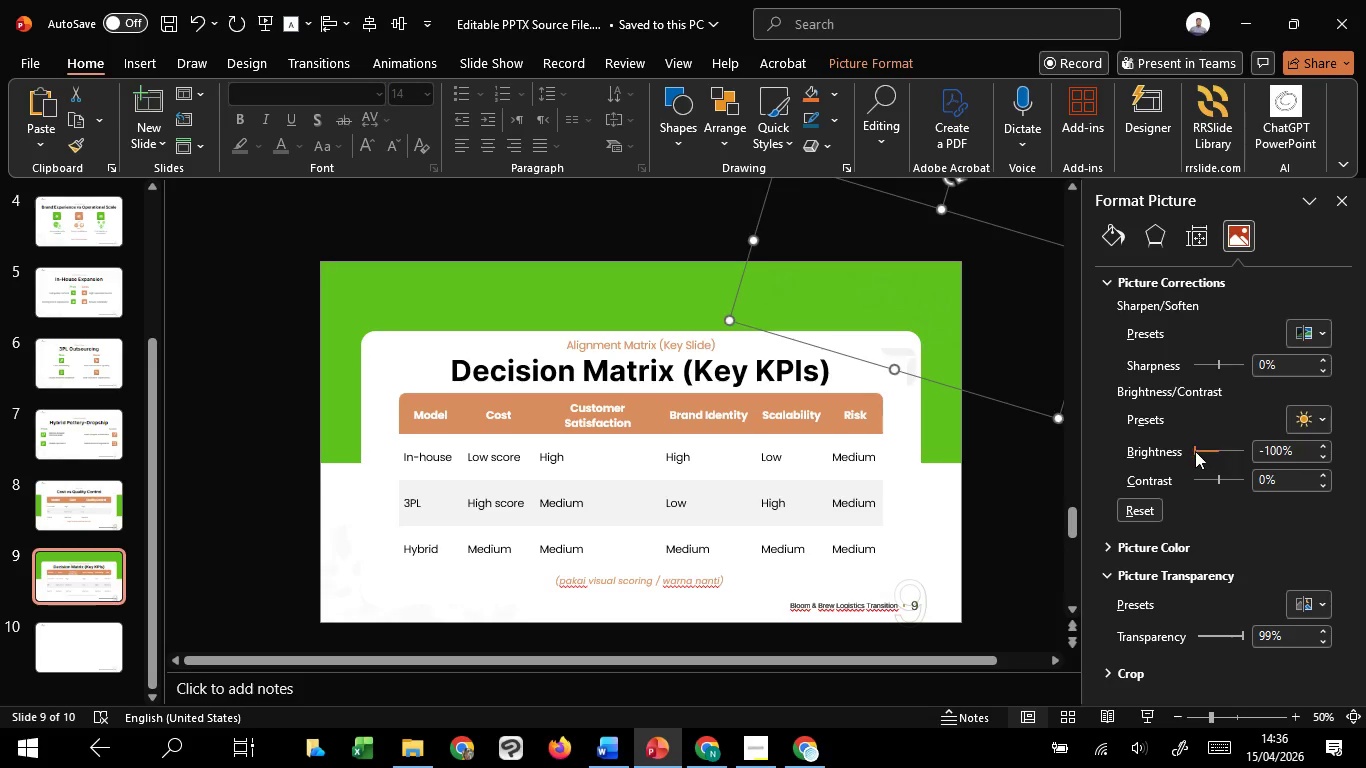 
left_click_drag(start_coordinate=[1195, 451], to_coordinate=[1275, 453])
 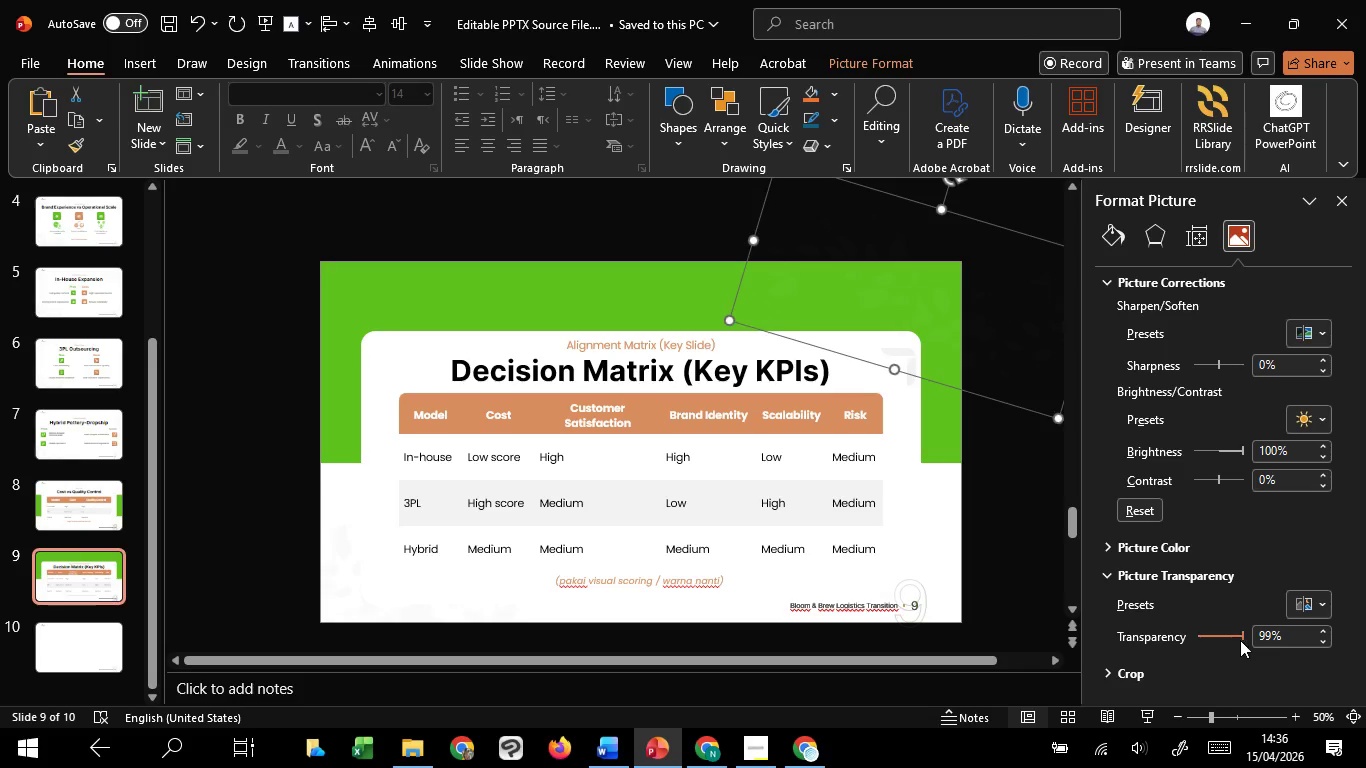 
scroll: coordinate [1240, 631], scroll_direction: down, amount: 5.0
 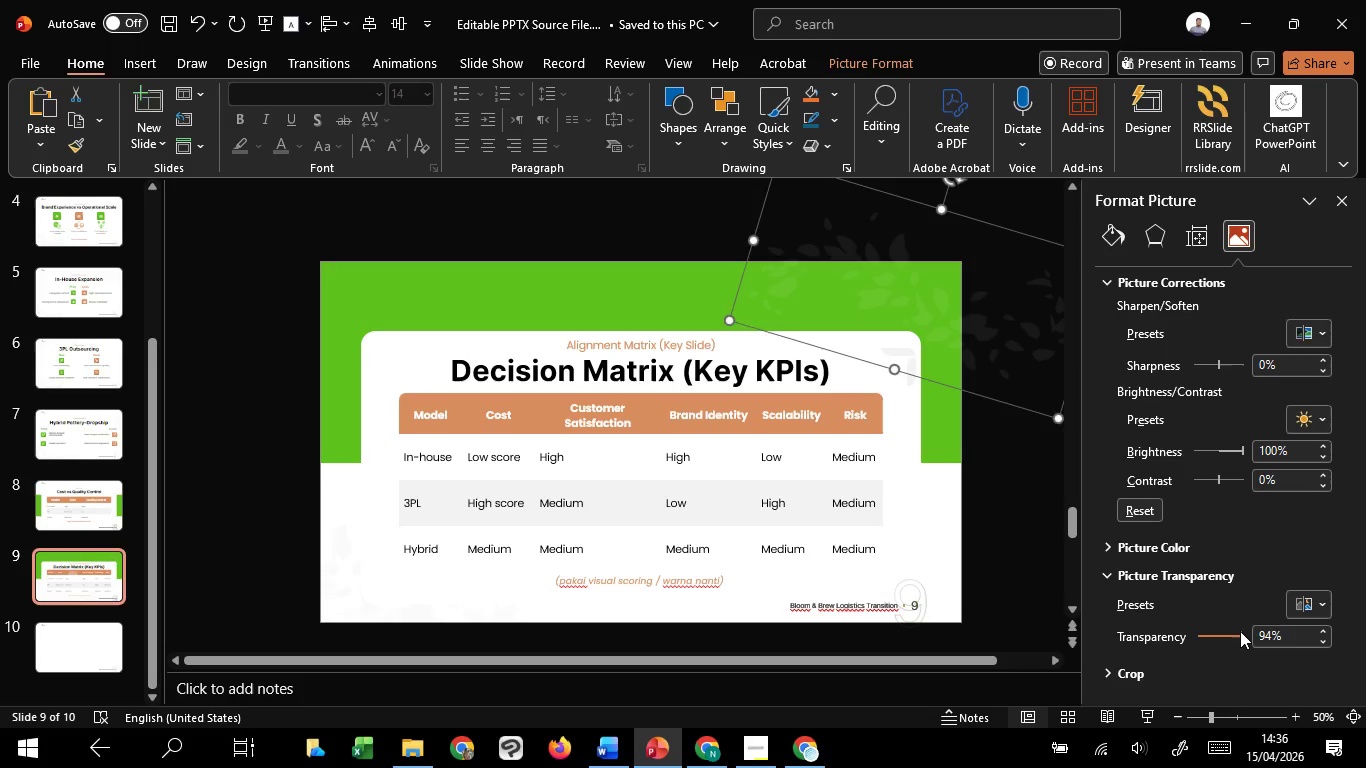 
scroll: coordinate [1240, 631], scroll_direction: up, amount: 1.0
 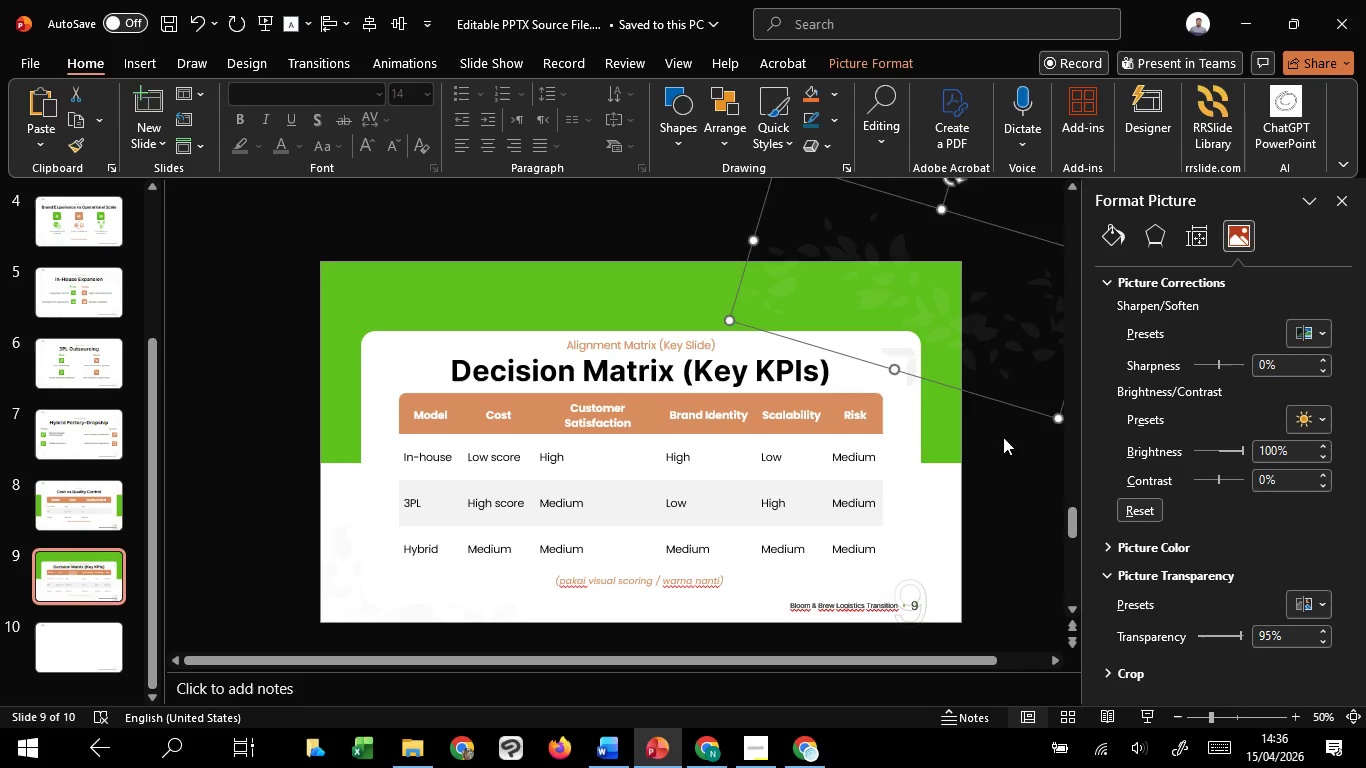 
left_click([1003, 437])
 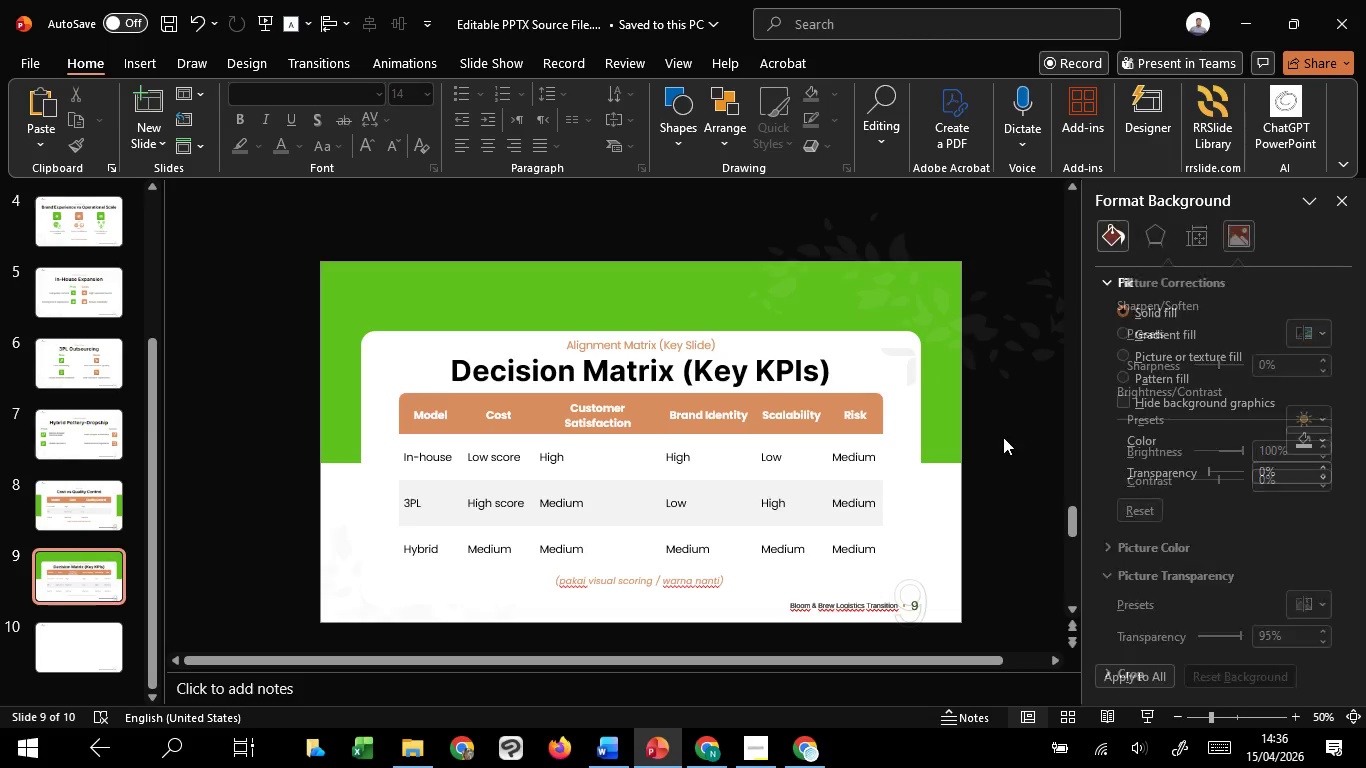 
scroll: coordinate [1003, 437], scroll_direction: up, amount: 1.0
 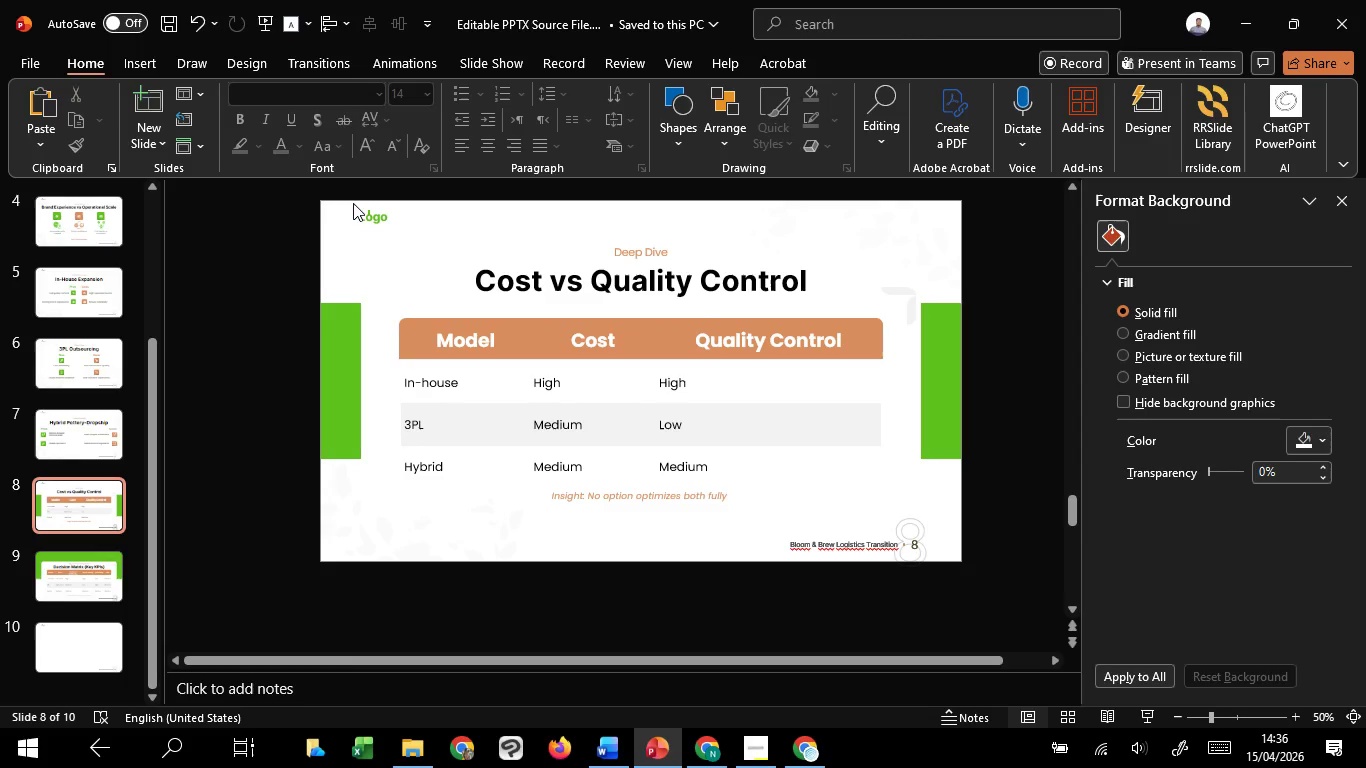 
left_click_drag(start_coordinate=[353, 203], to_coordinate=[358, 210])
 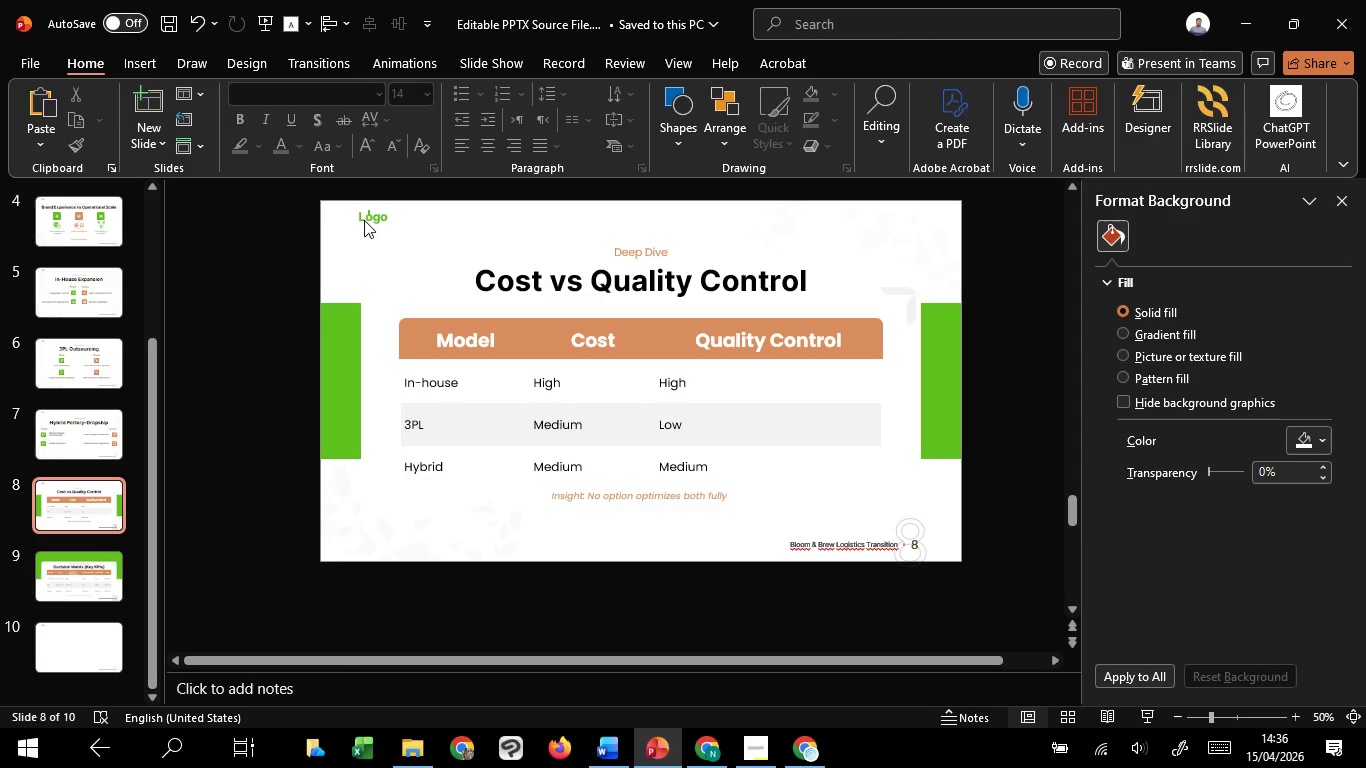 
double_click([364, 220])
 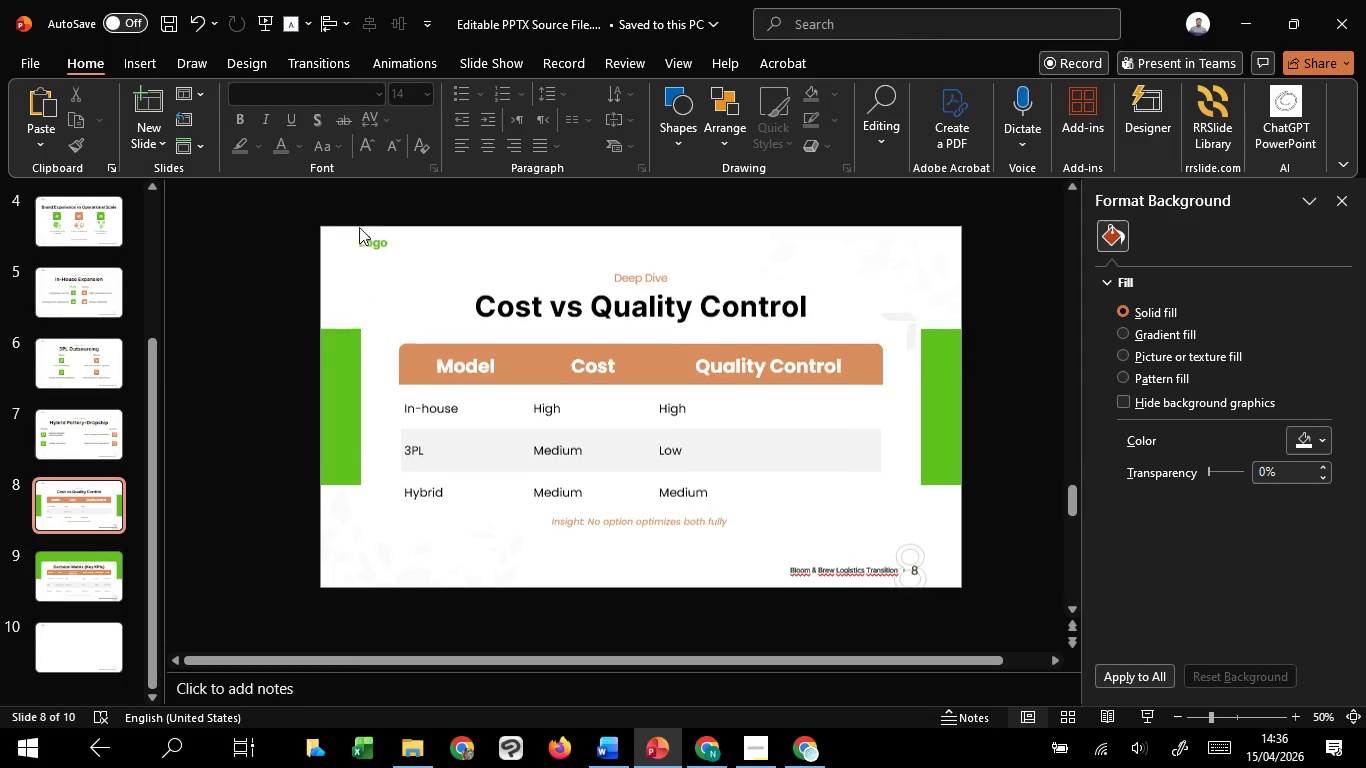 
scroll: coordinate [360, 228], scroll_direction: up, amount: 7.0
 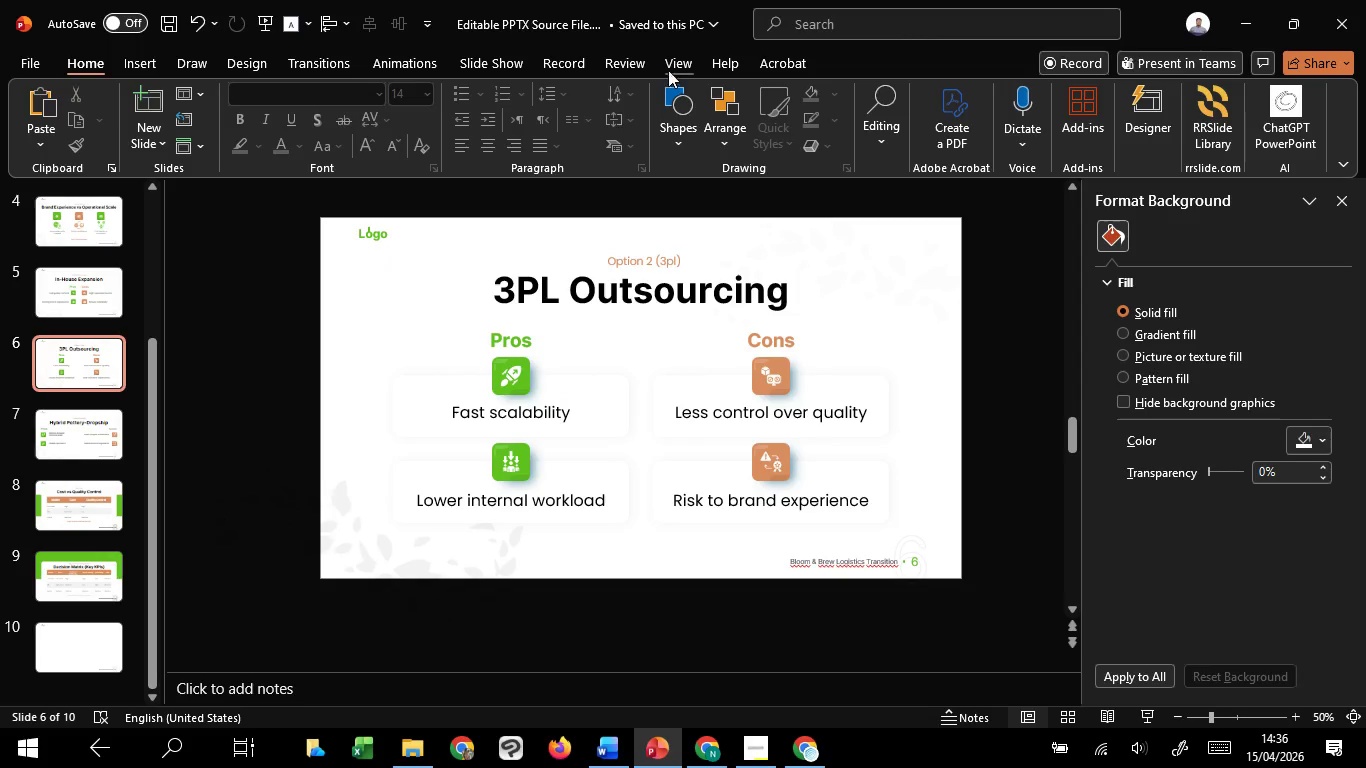 
left_click([672, 65])
 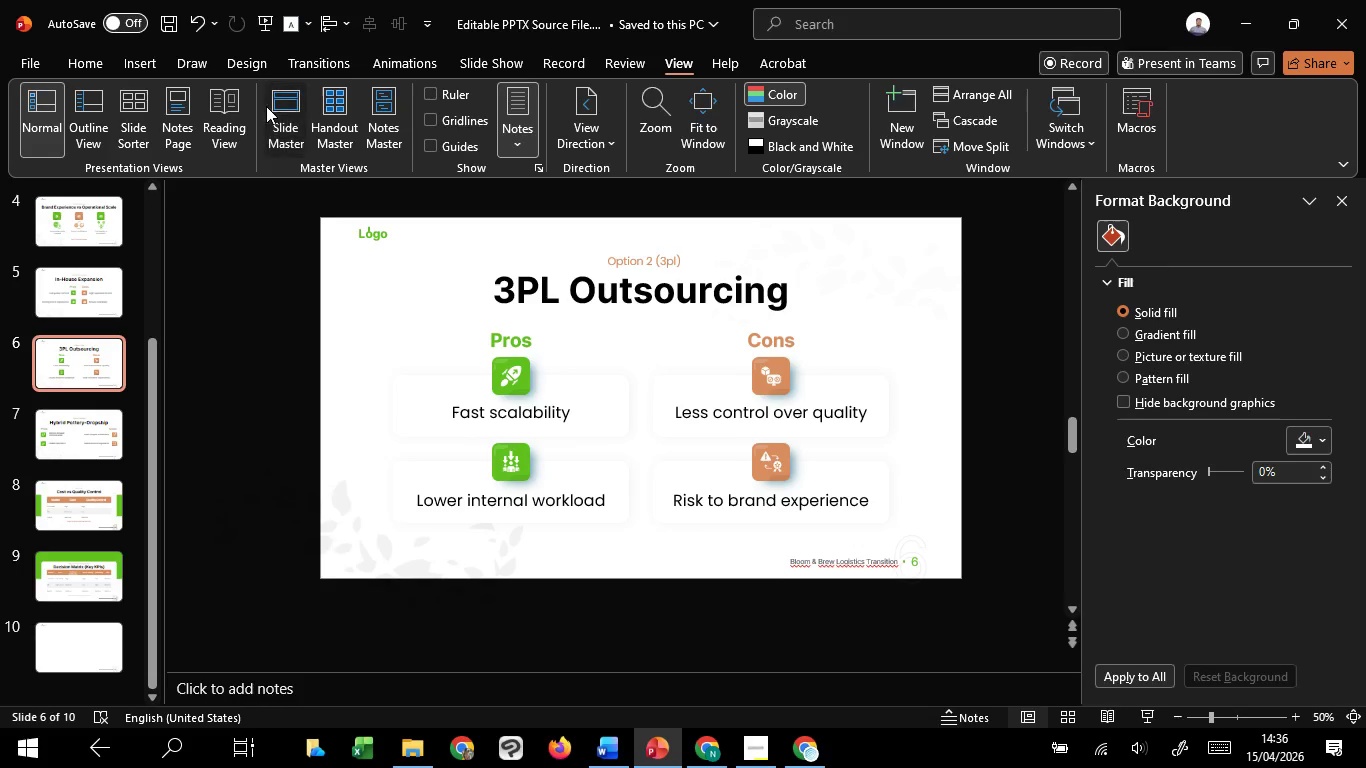 
left_click([266, 106])
 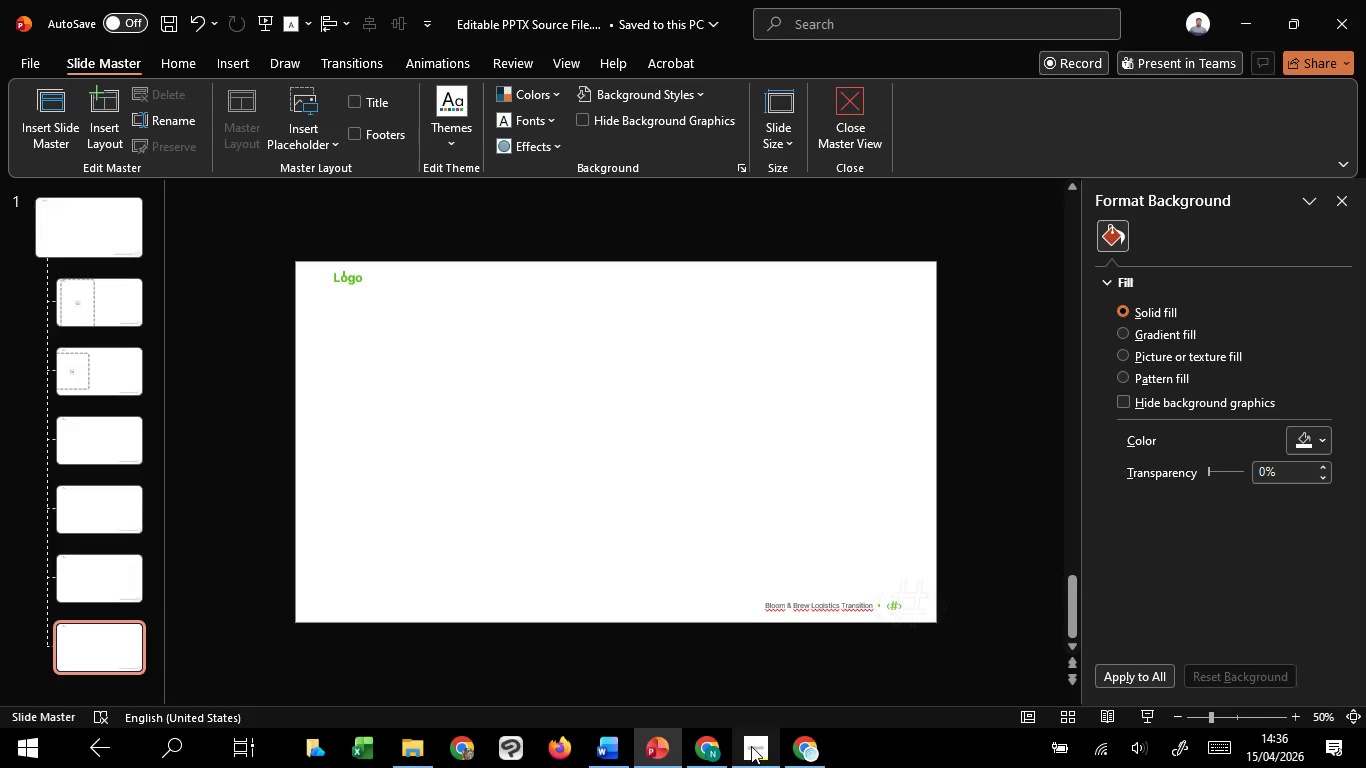 
mouse_move([752, 674])
 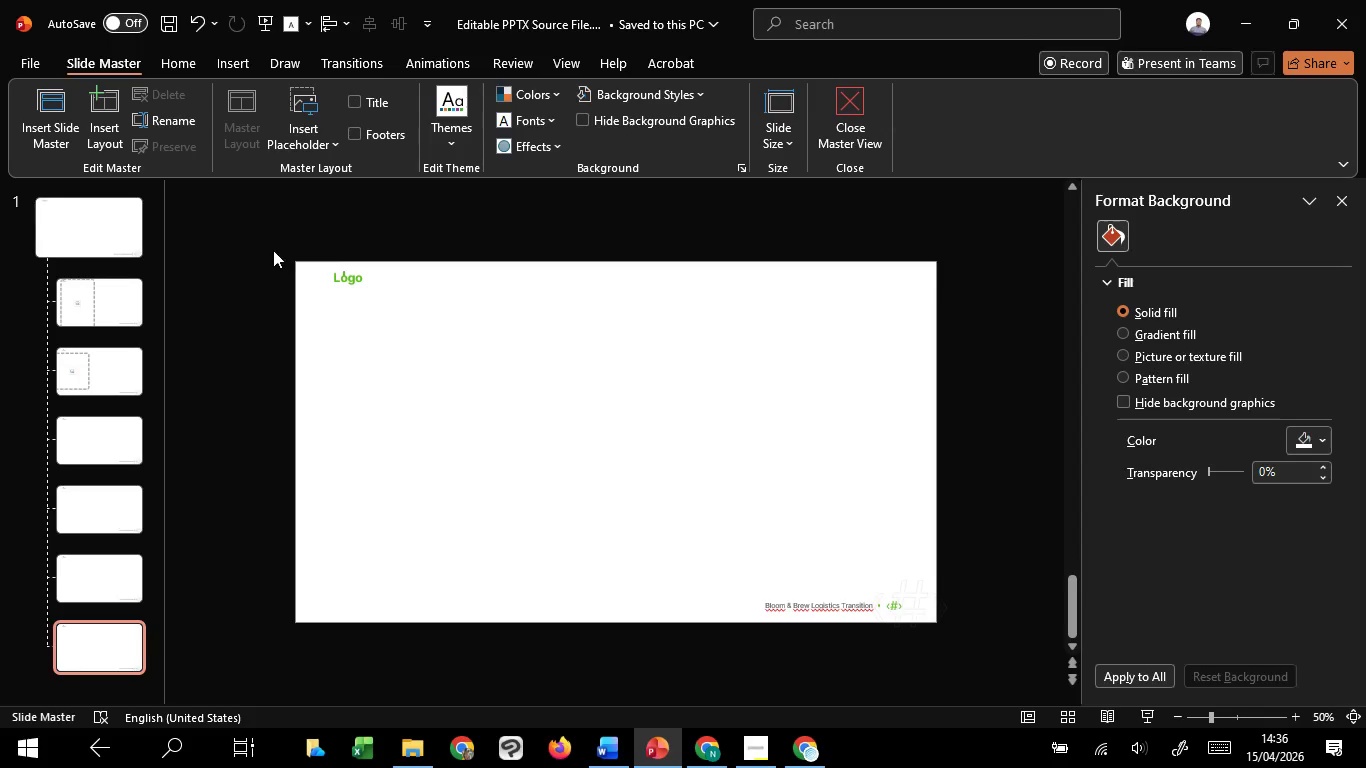 
left_click_drag(start_coordinate=[271, 241], to_coordinate=[429, 366])
 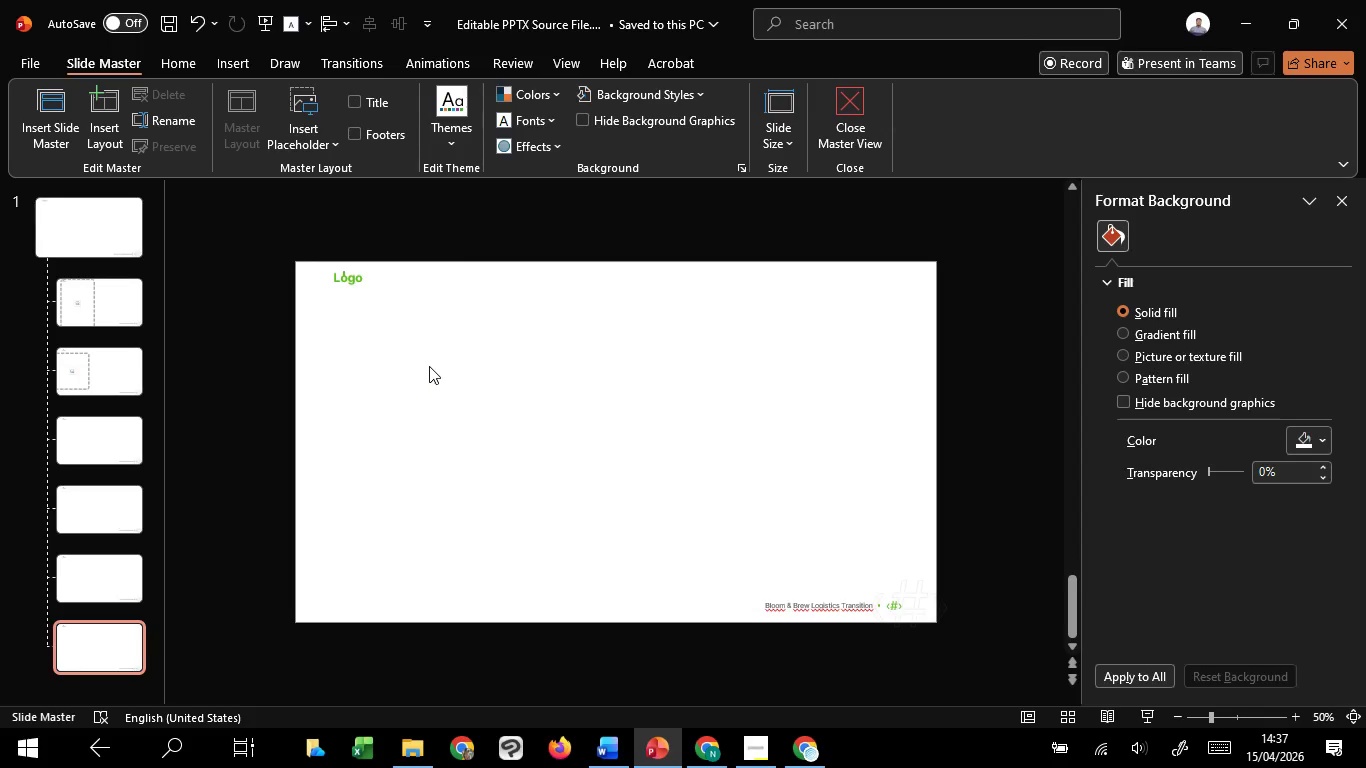 
key(Control+ControlLeft)
 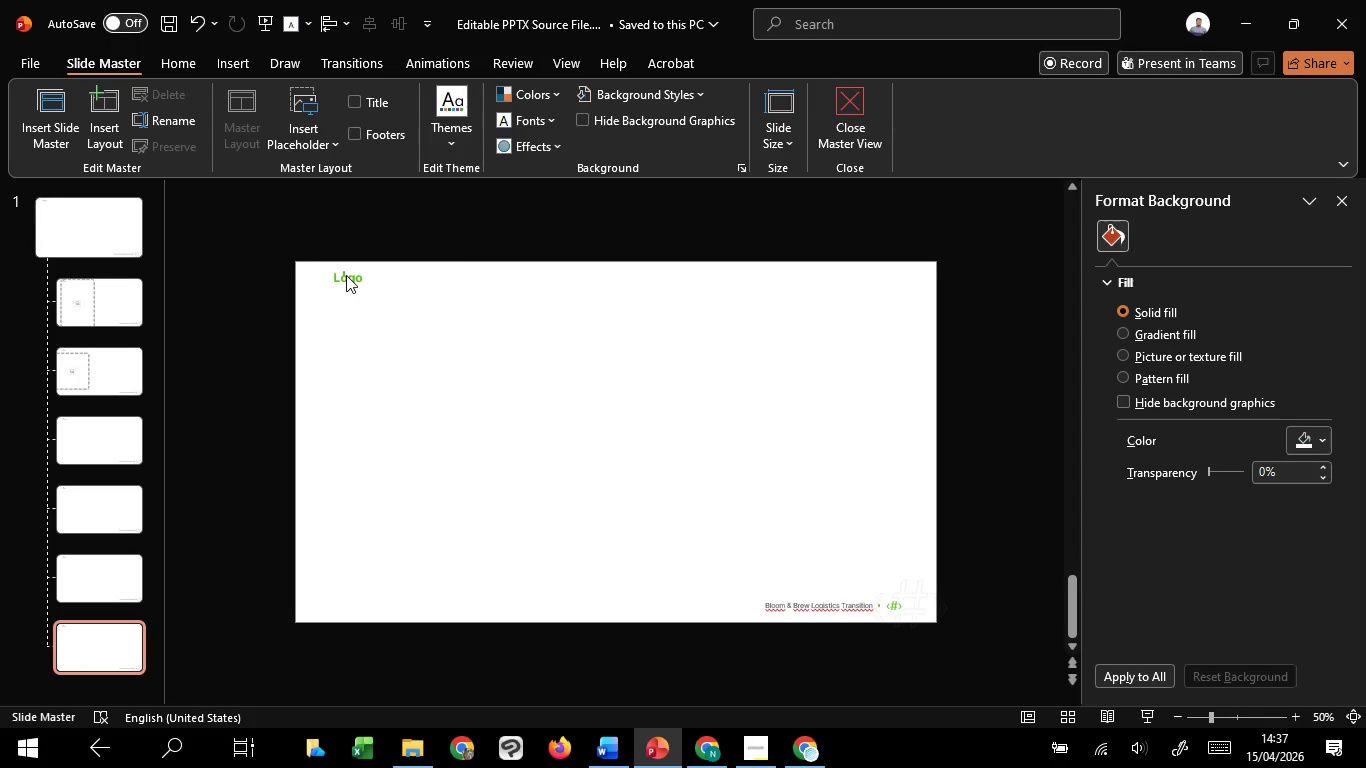 
left_click([346, 275])
 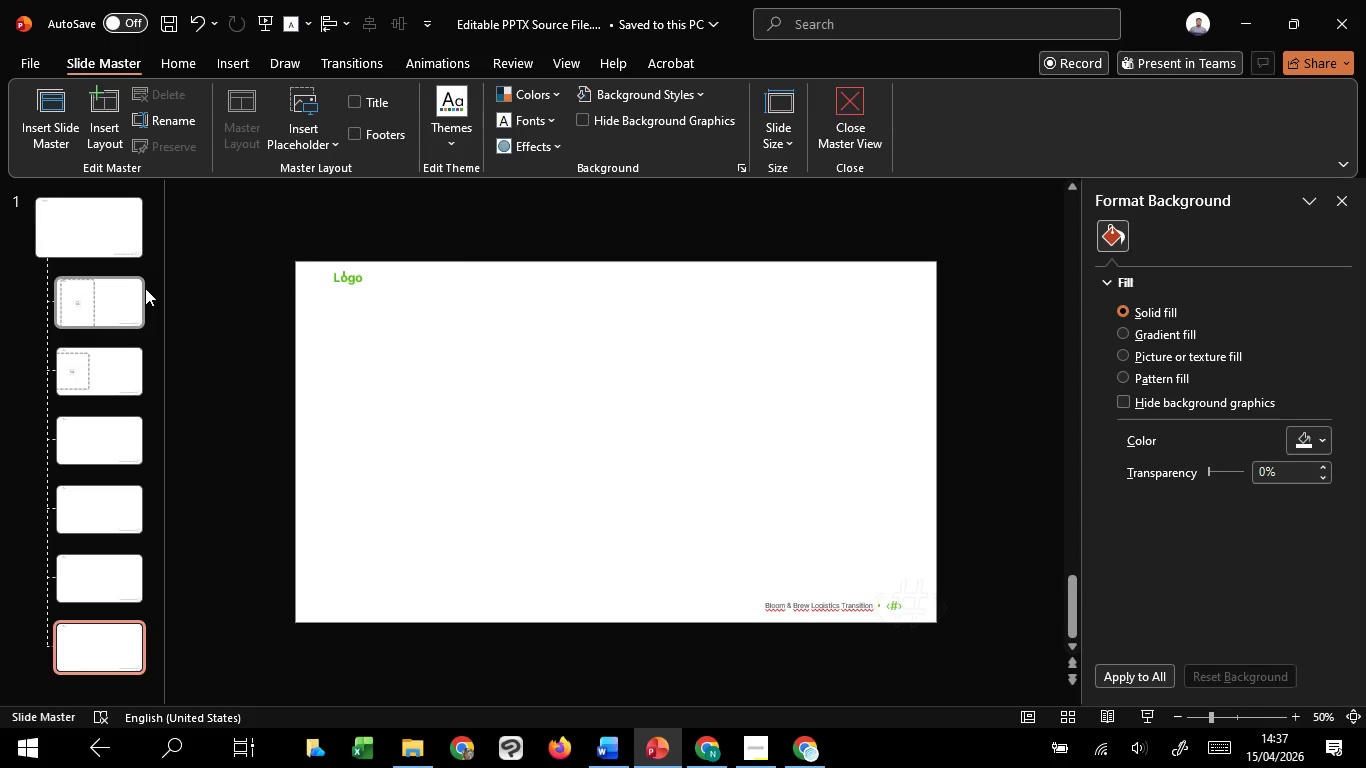 
scroll: coordinate [188, 345], scroll_direction: up, amount: 27.0
 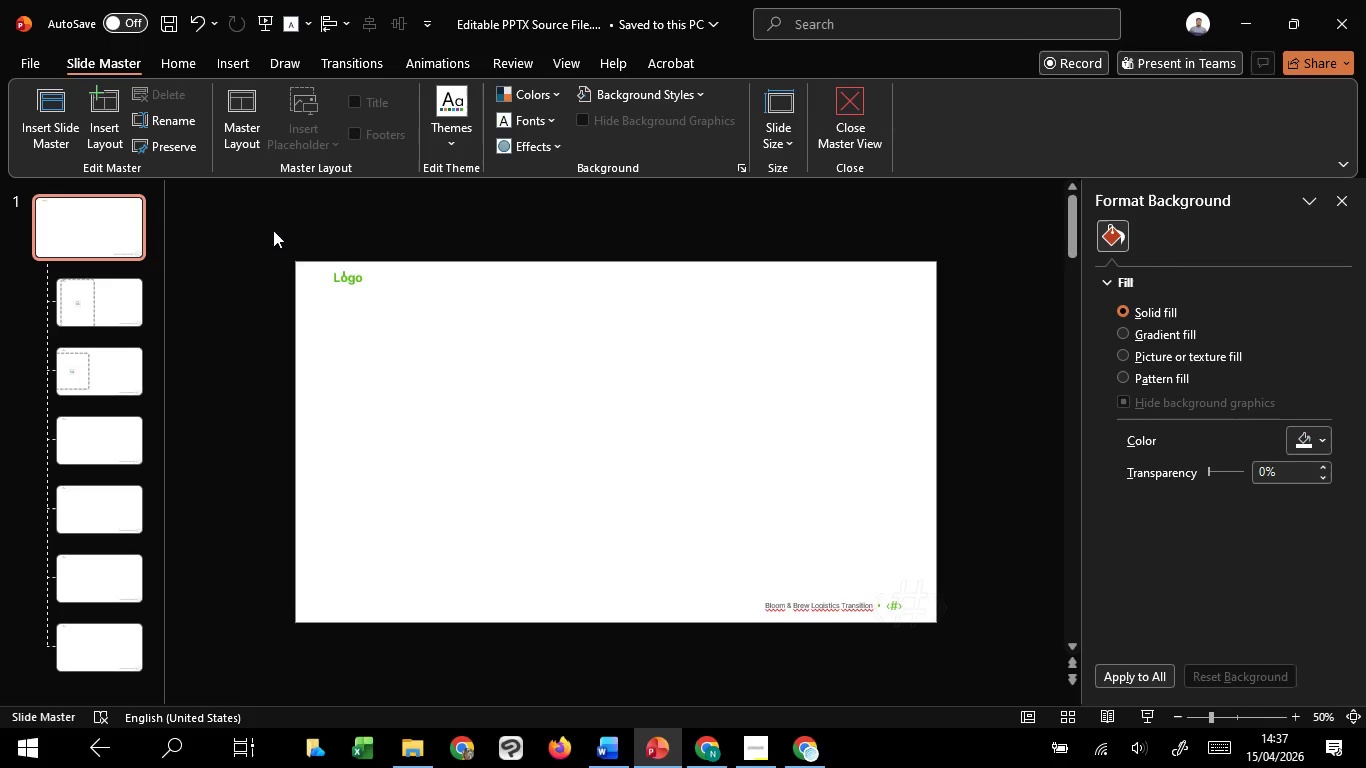 
left_click_drag(start_coordinate=[272, 230], to_coordinate=[456, 405])
 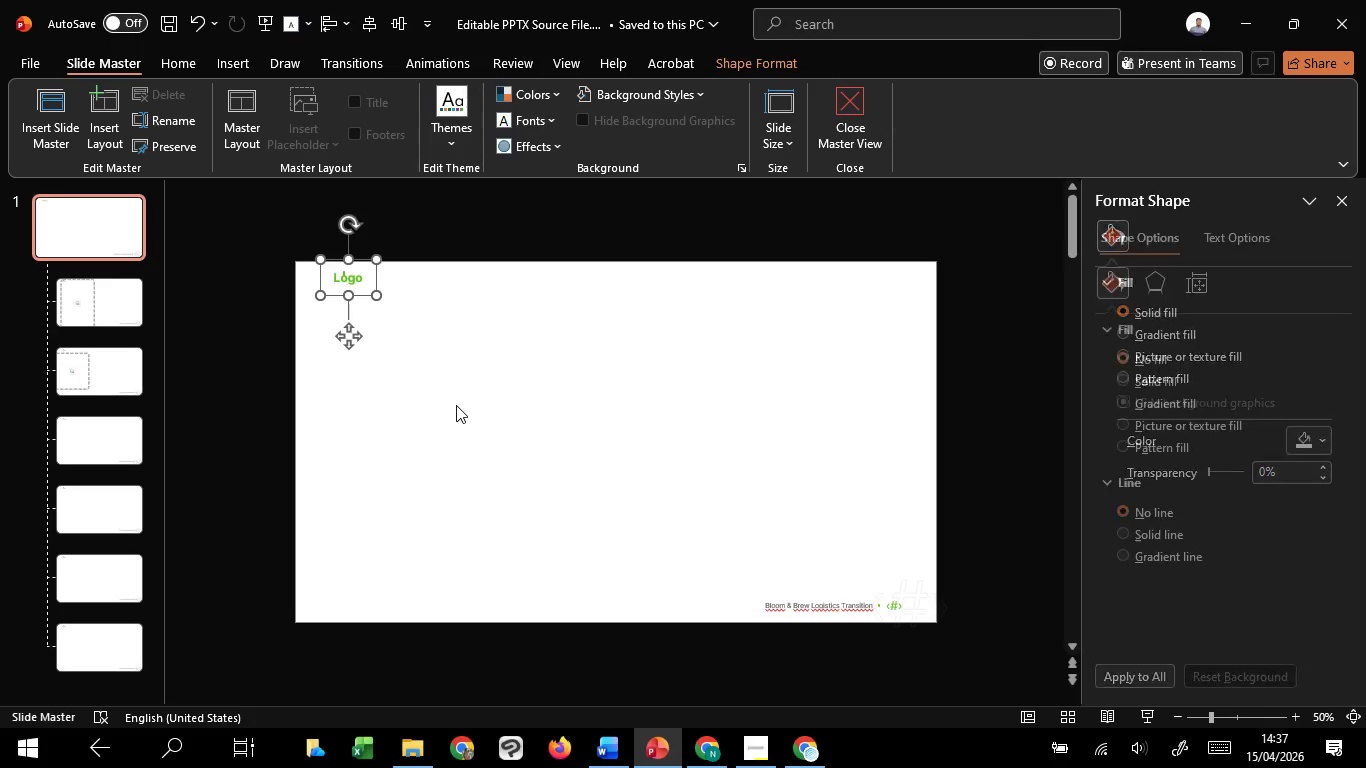 
key(Control+C)
 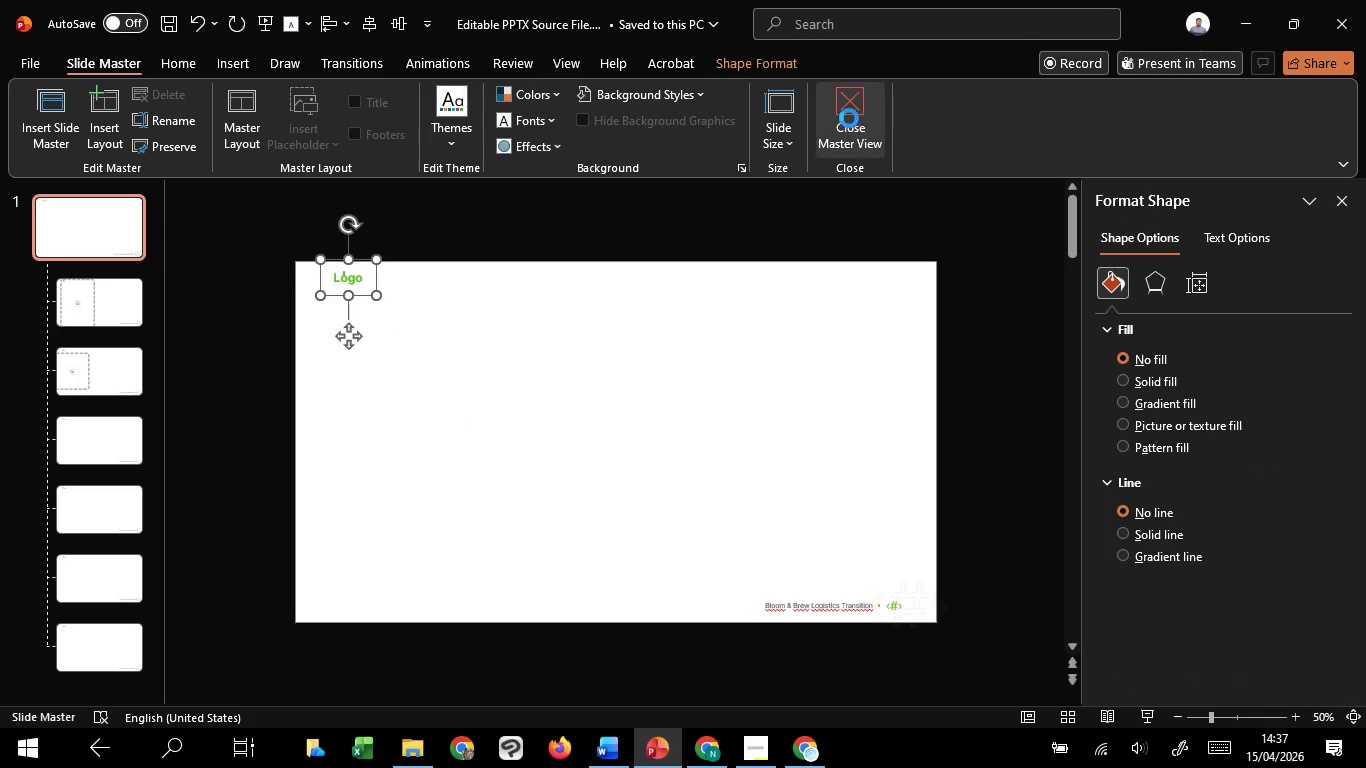 
key(Control+C)
 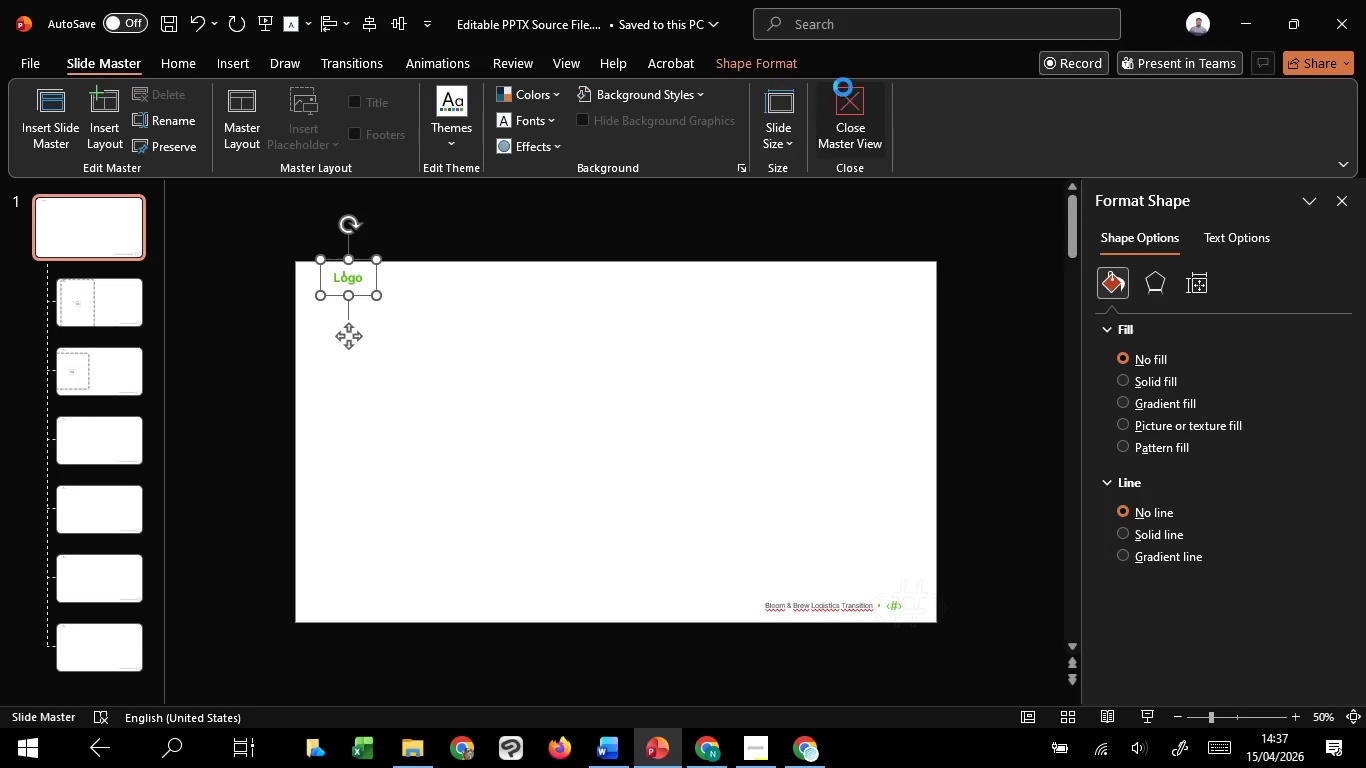 
left_click([843, 87])
 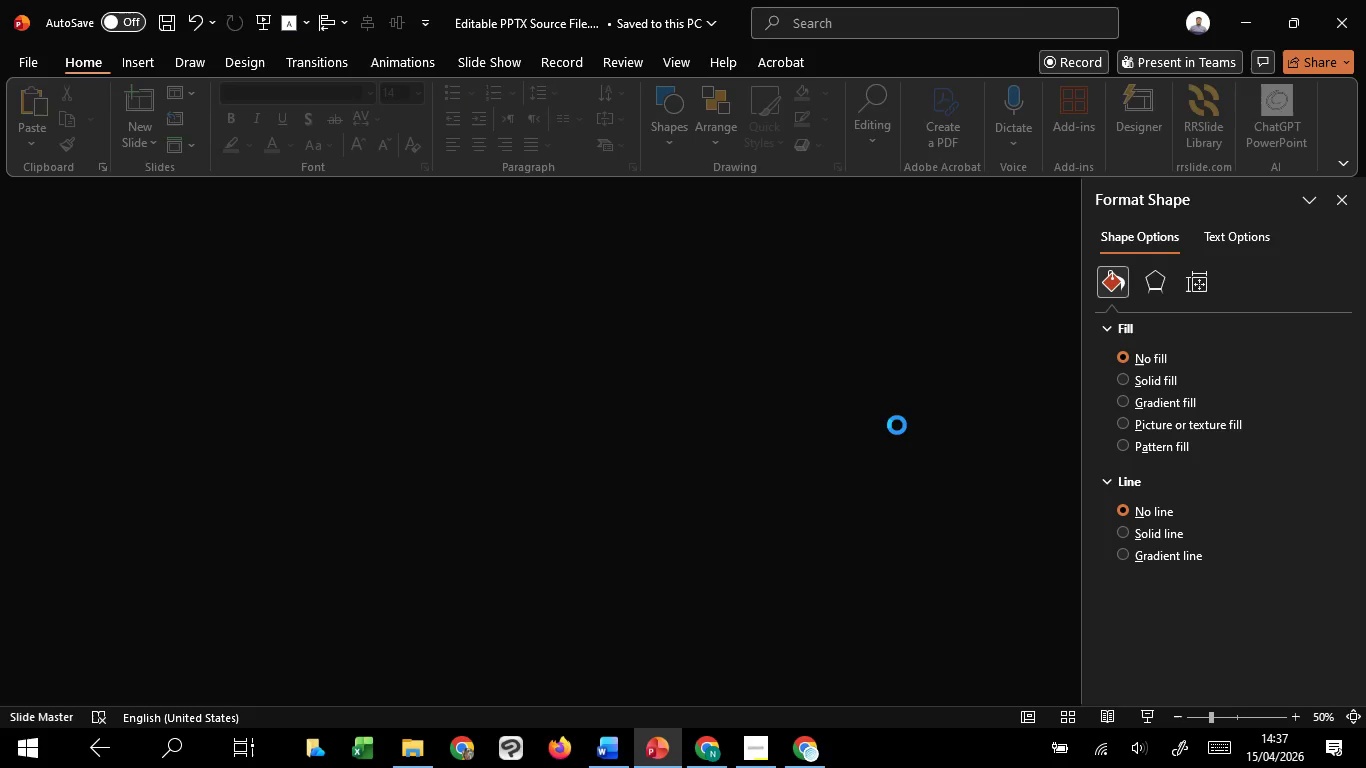 
hold_key(key=ControlLeft, duration=1.51)
 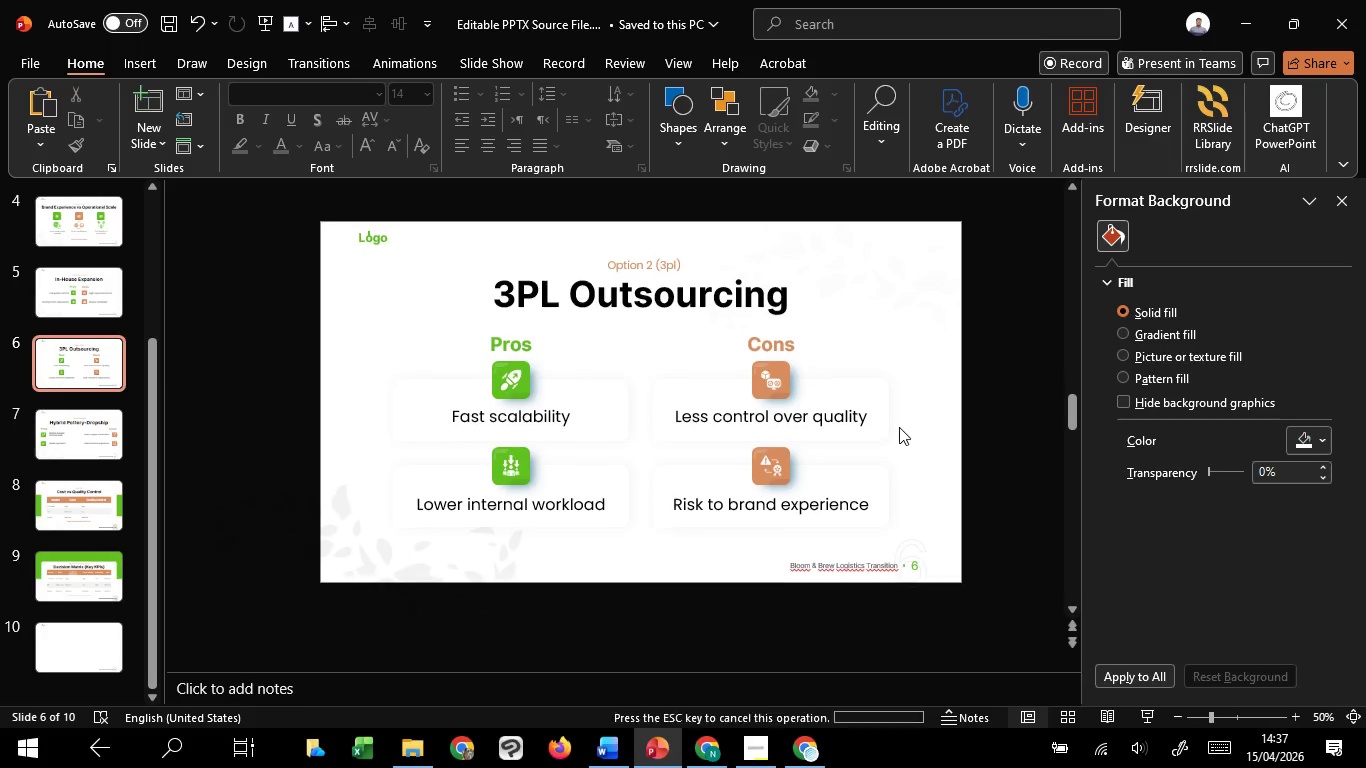 
key(Control+ControlLeft)
 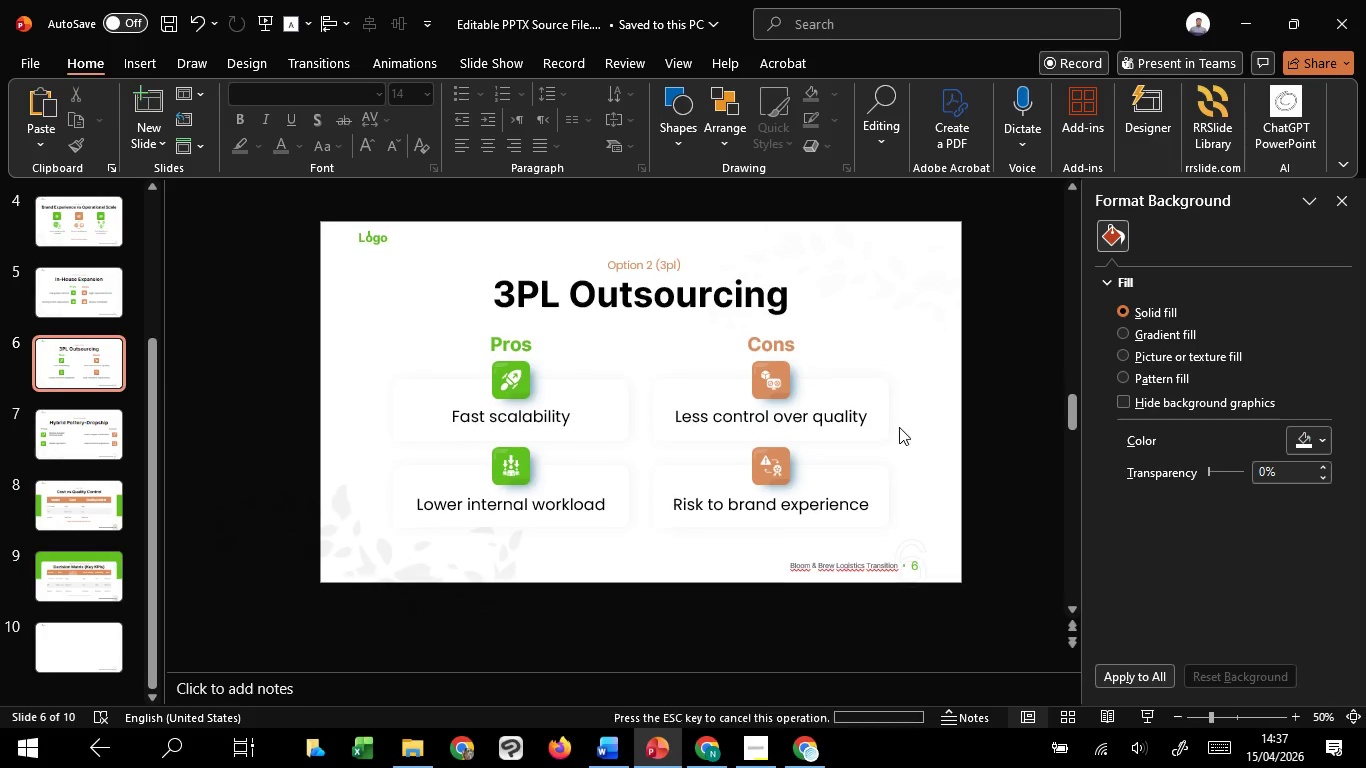 
key(Control+ControlLeft)
 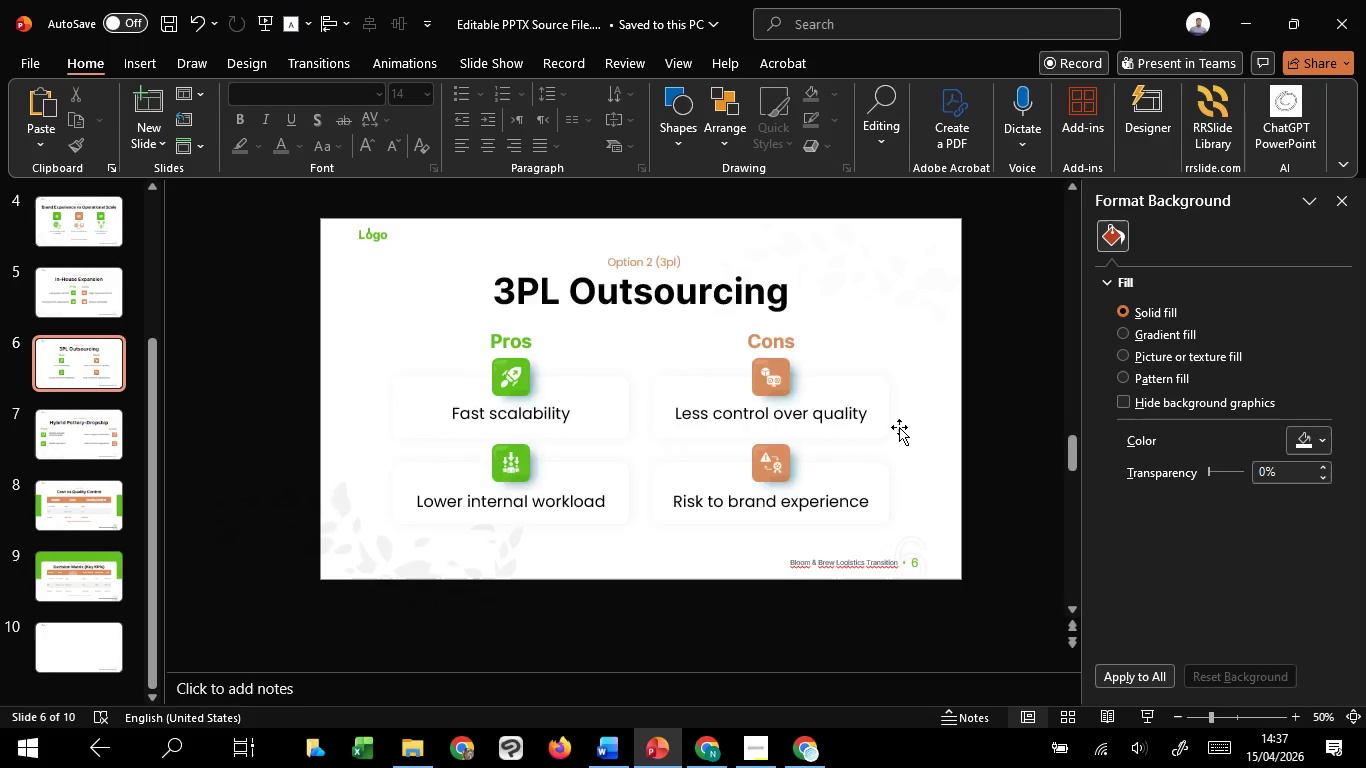 
scroll: coordinate [899, 428], scroll_direction: down, amount: 16.0
 